 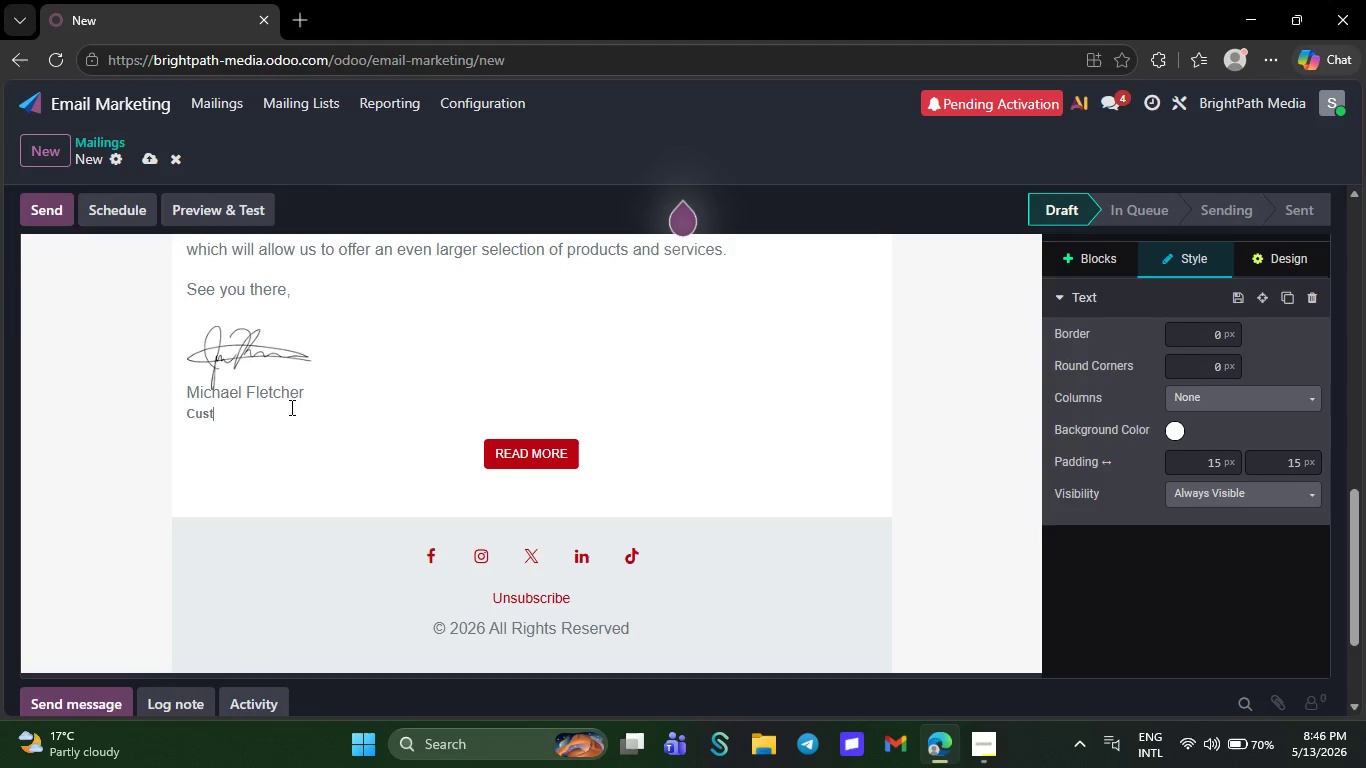 
key(Backspace)
 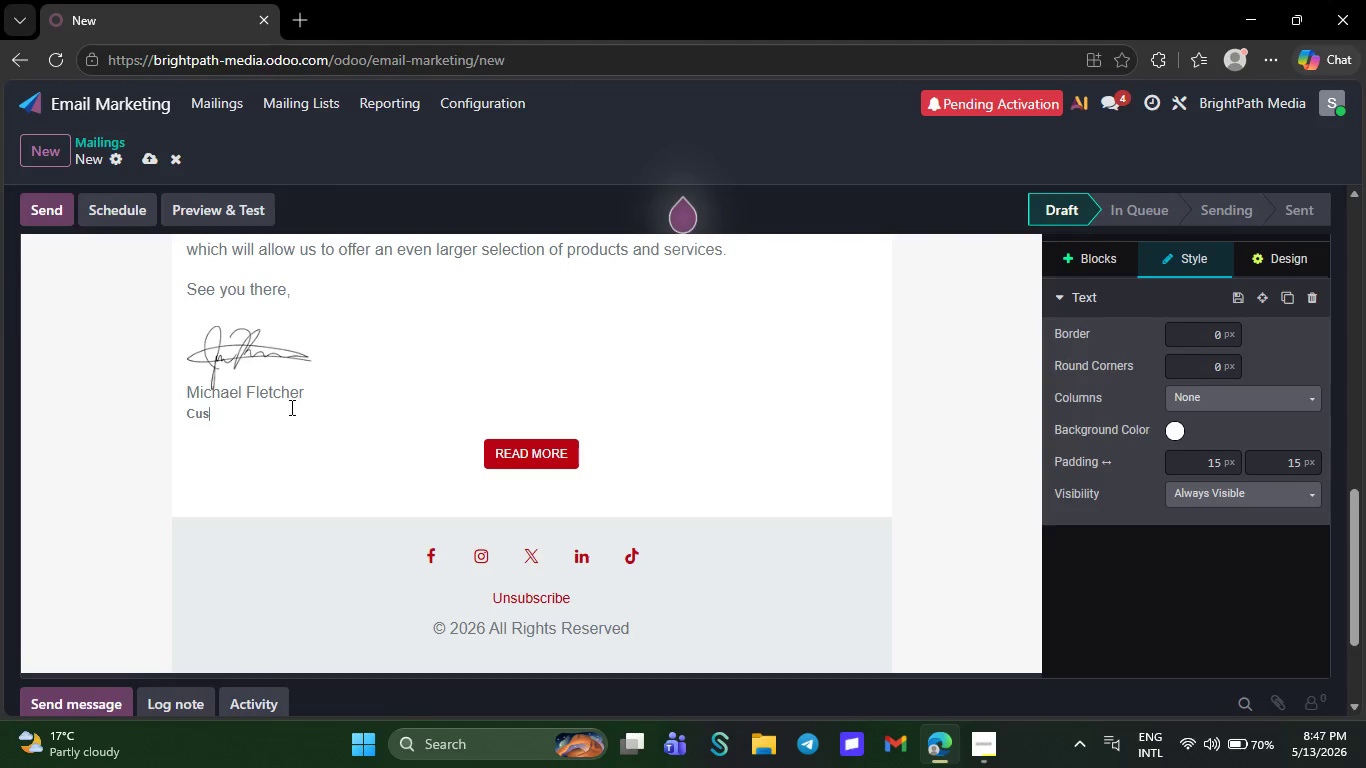 
key(Backspace)
 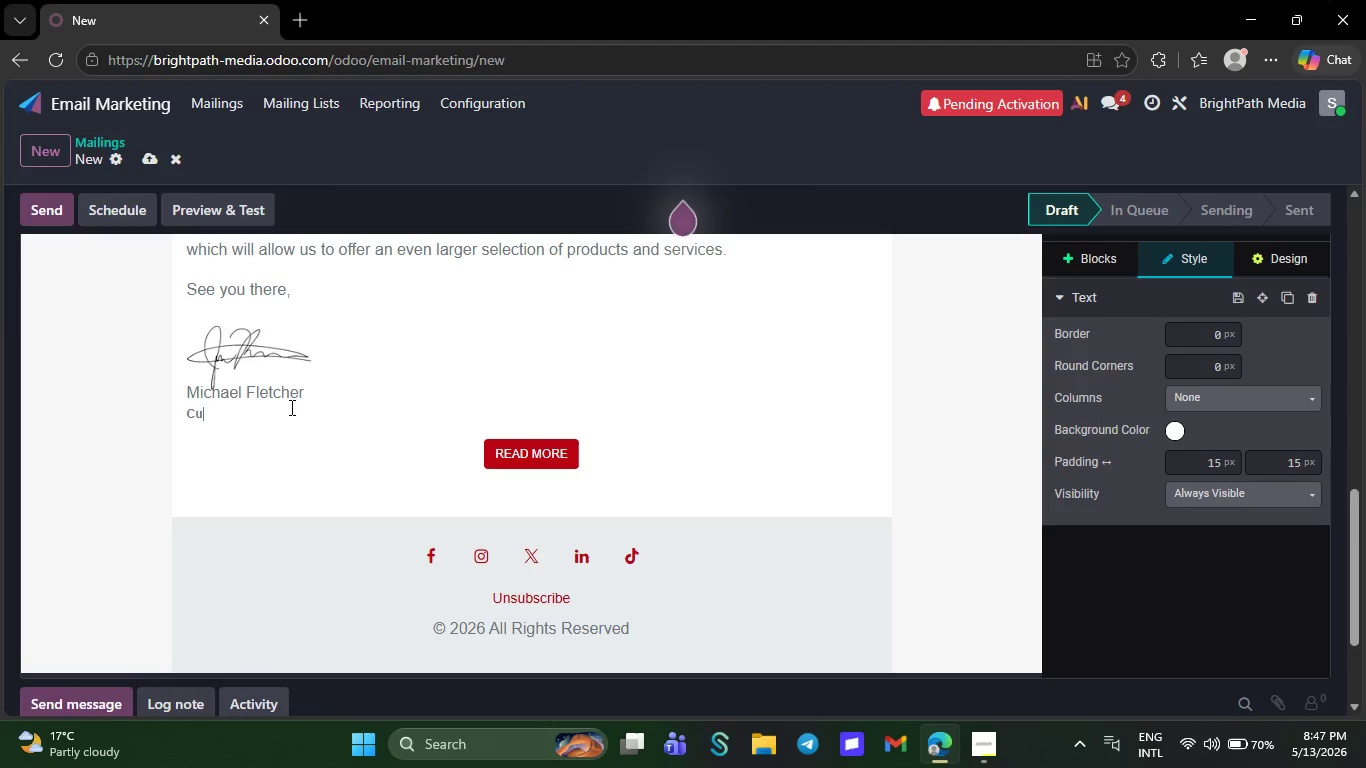 
key(Backspace)
 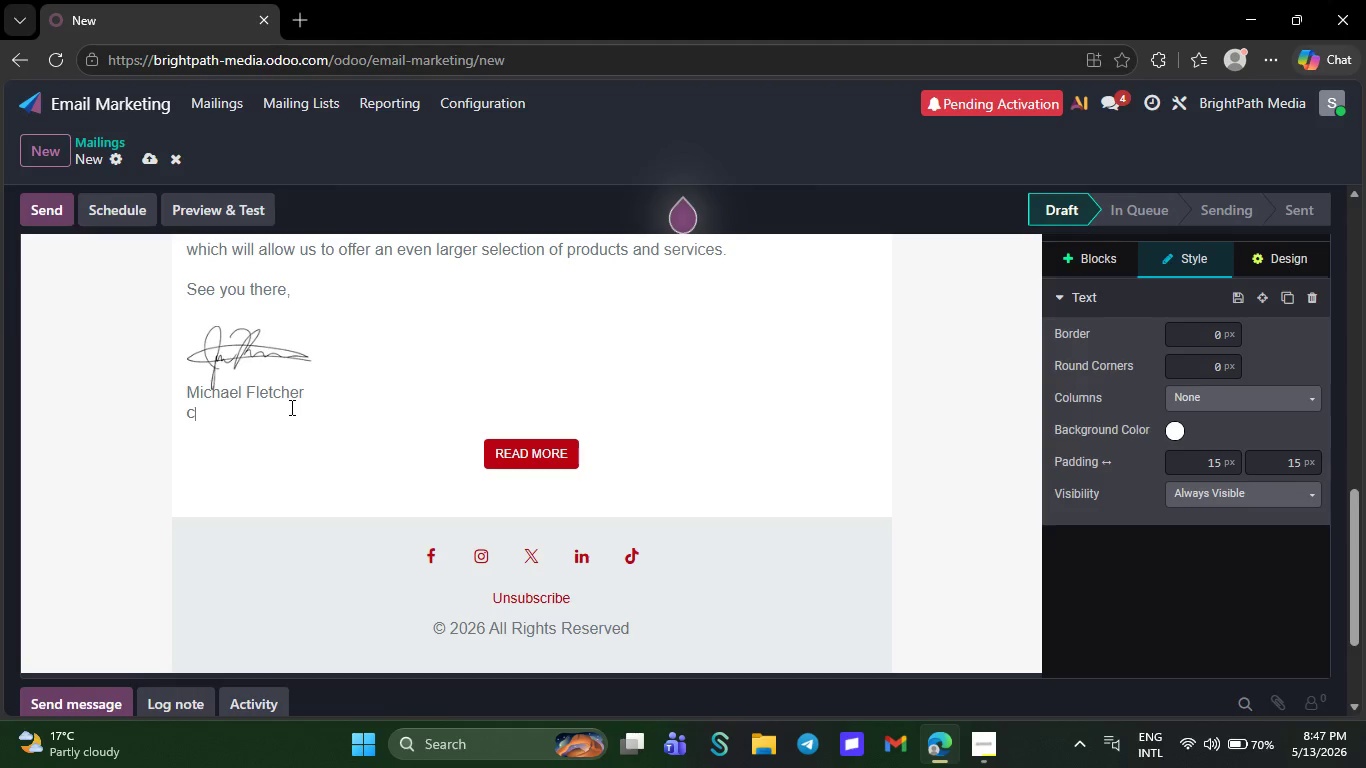 
key(Backspace)
 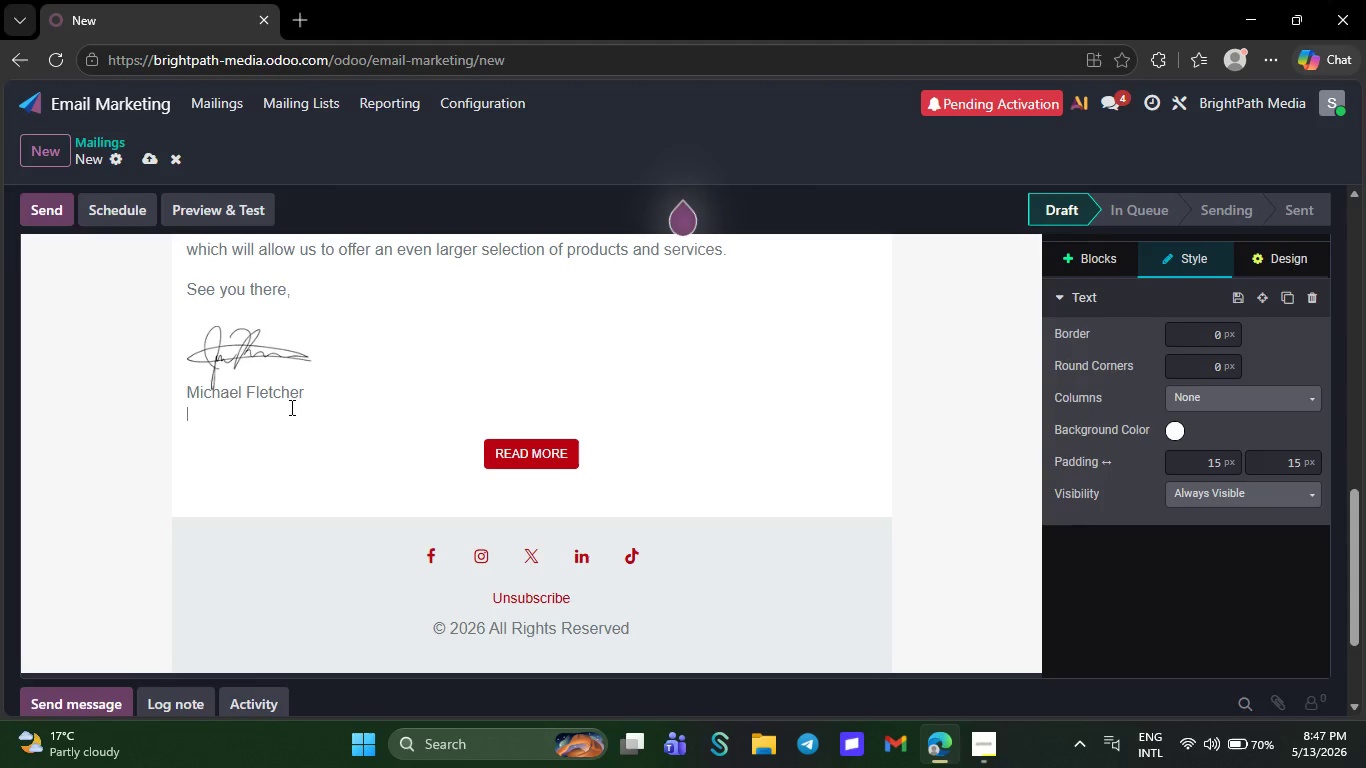 
key(Backspace)
 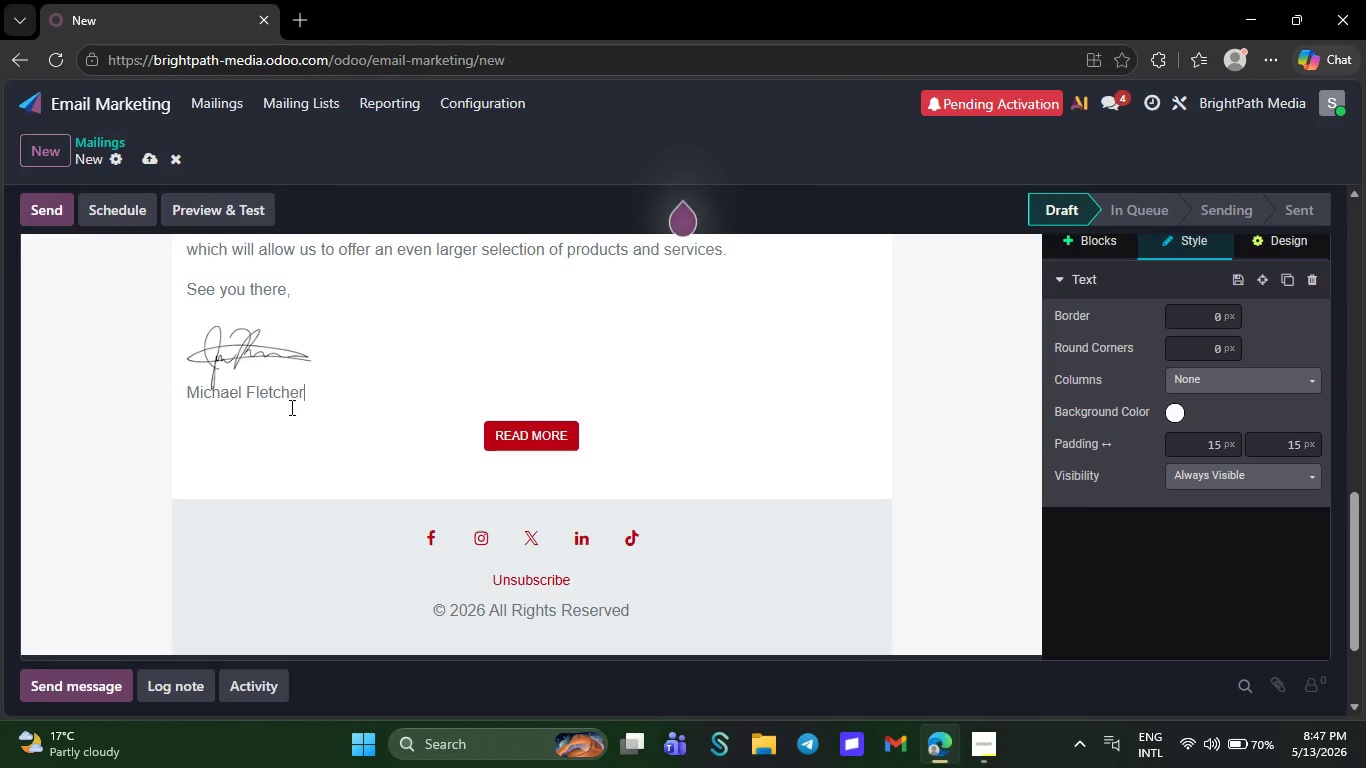 
key(Backspace)
 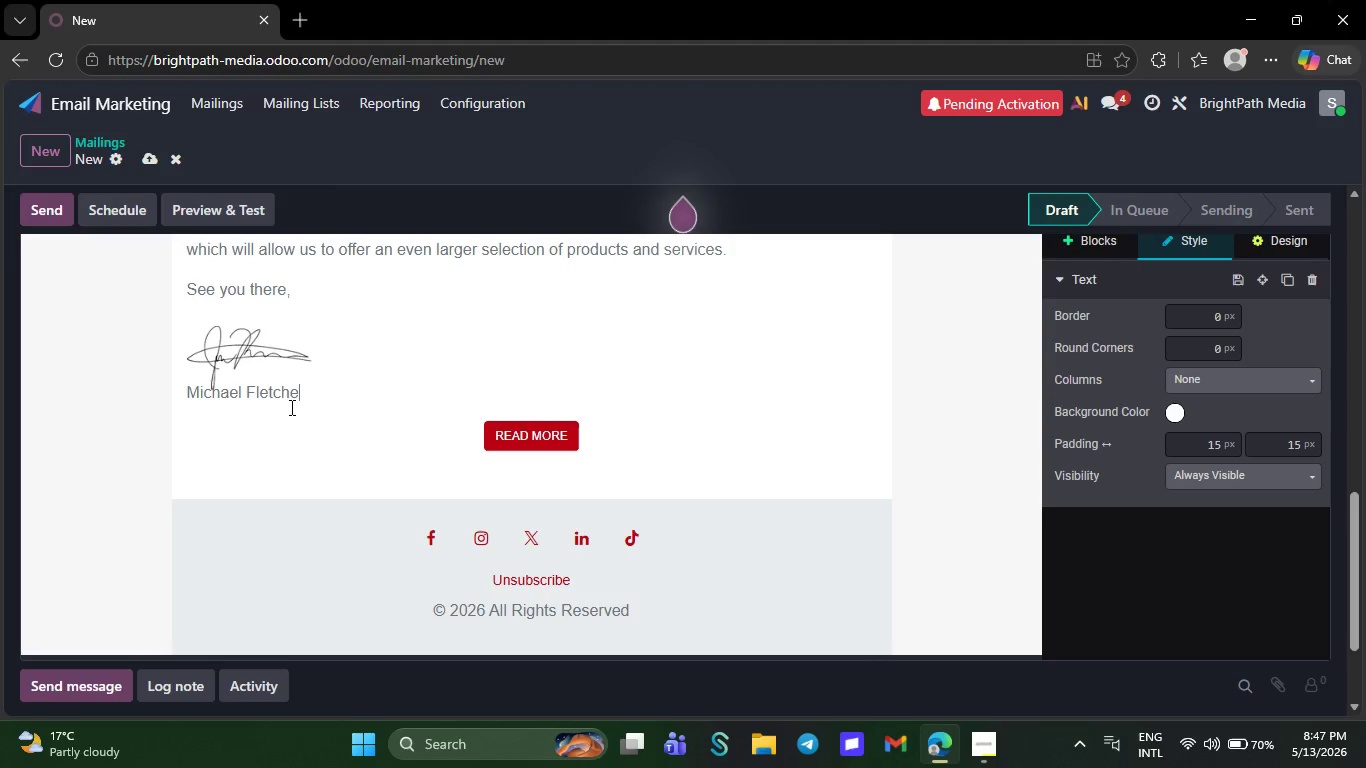 
key(Backspace)
 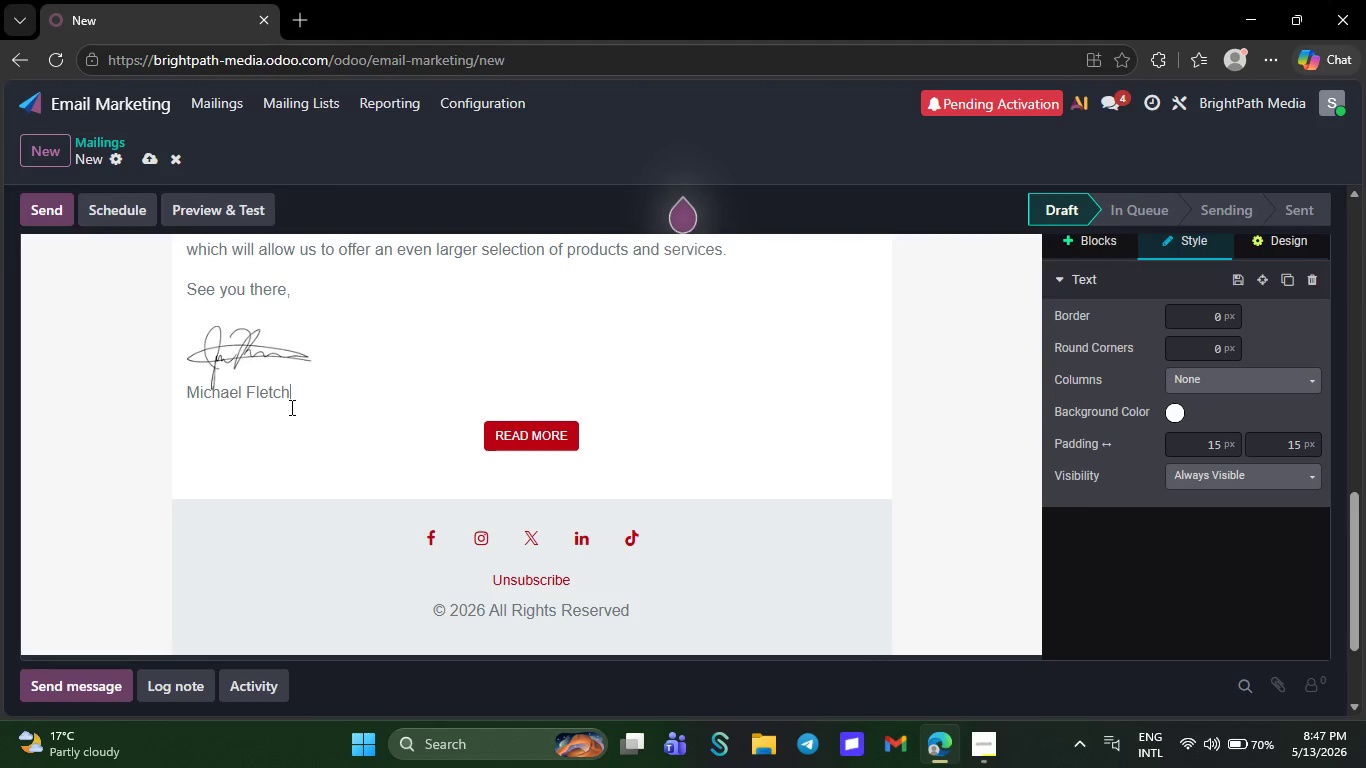 
key(Backspace)
 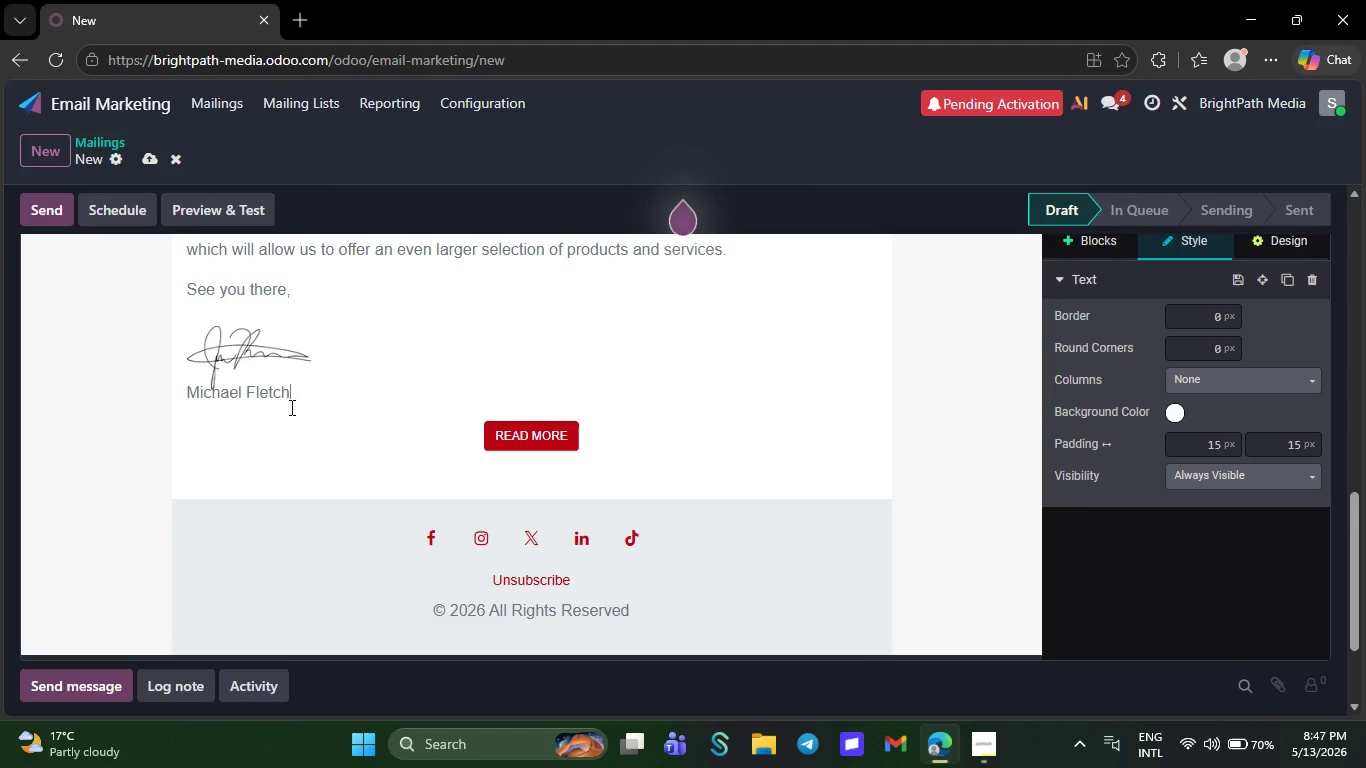 
key(Backspace)
 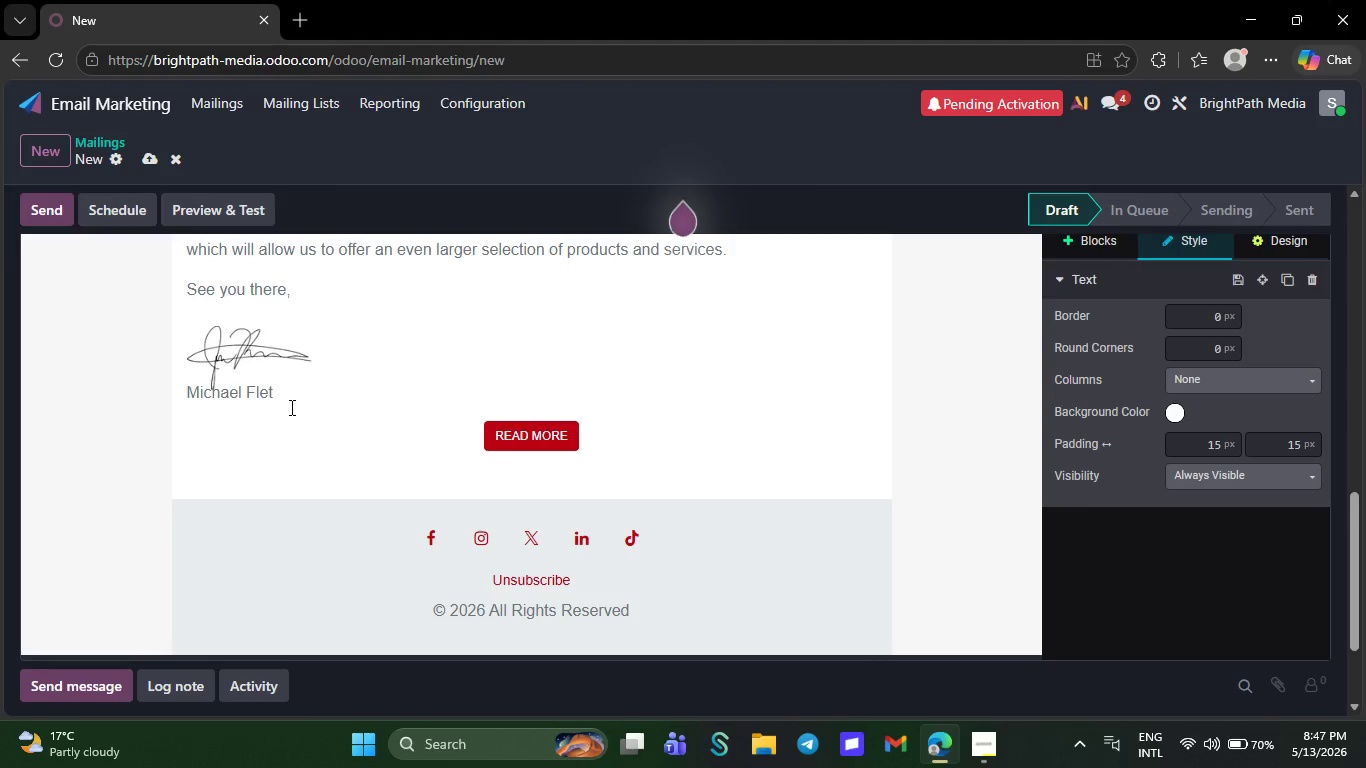 
key(Backspace)
 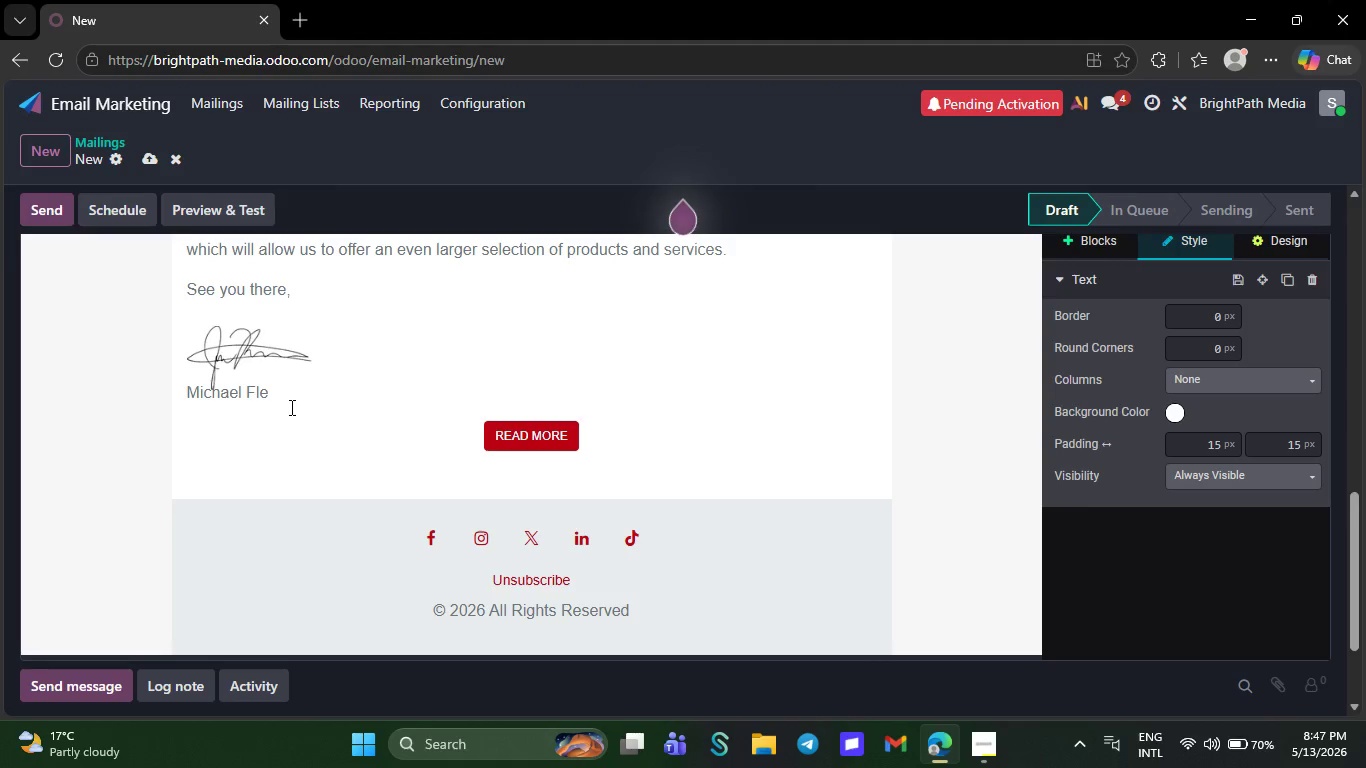 
key(Backspace)
 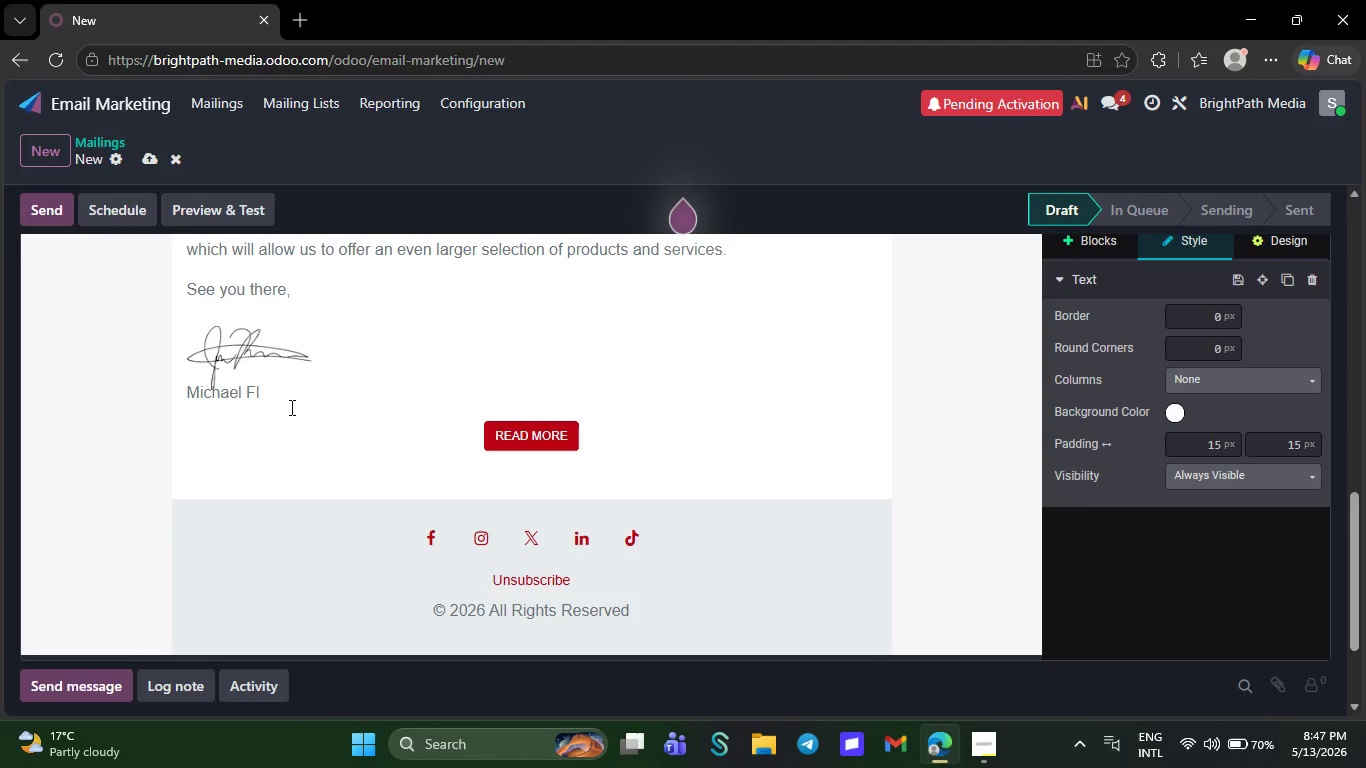 
key(Backspace)
 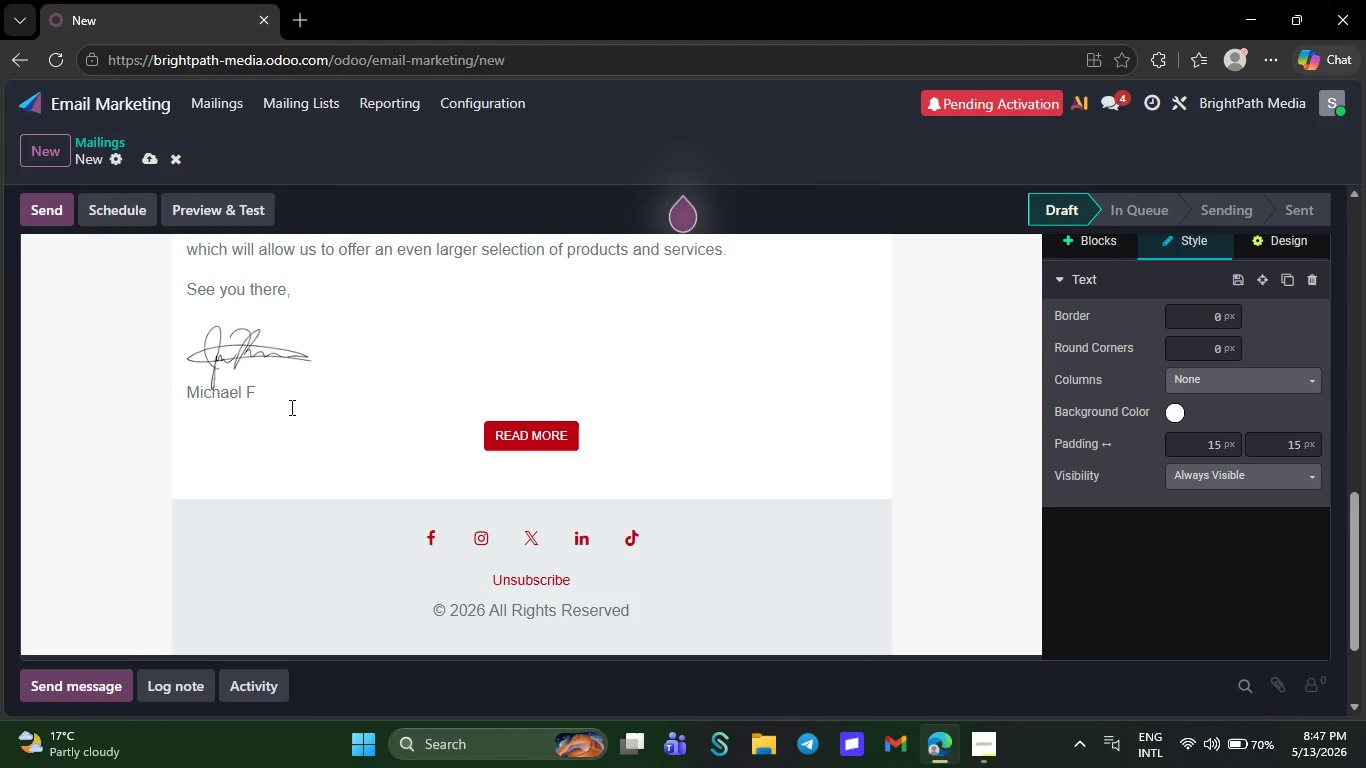 
key(Backspace)
 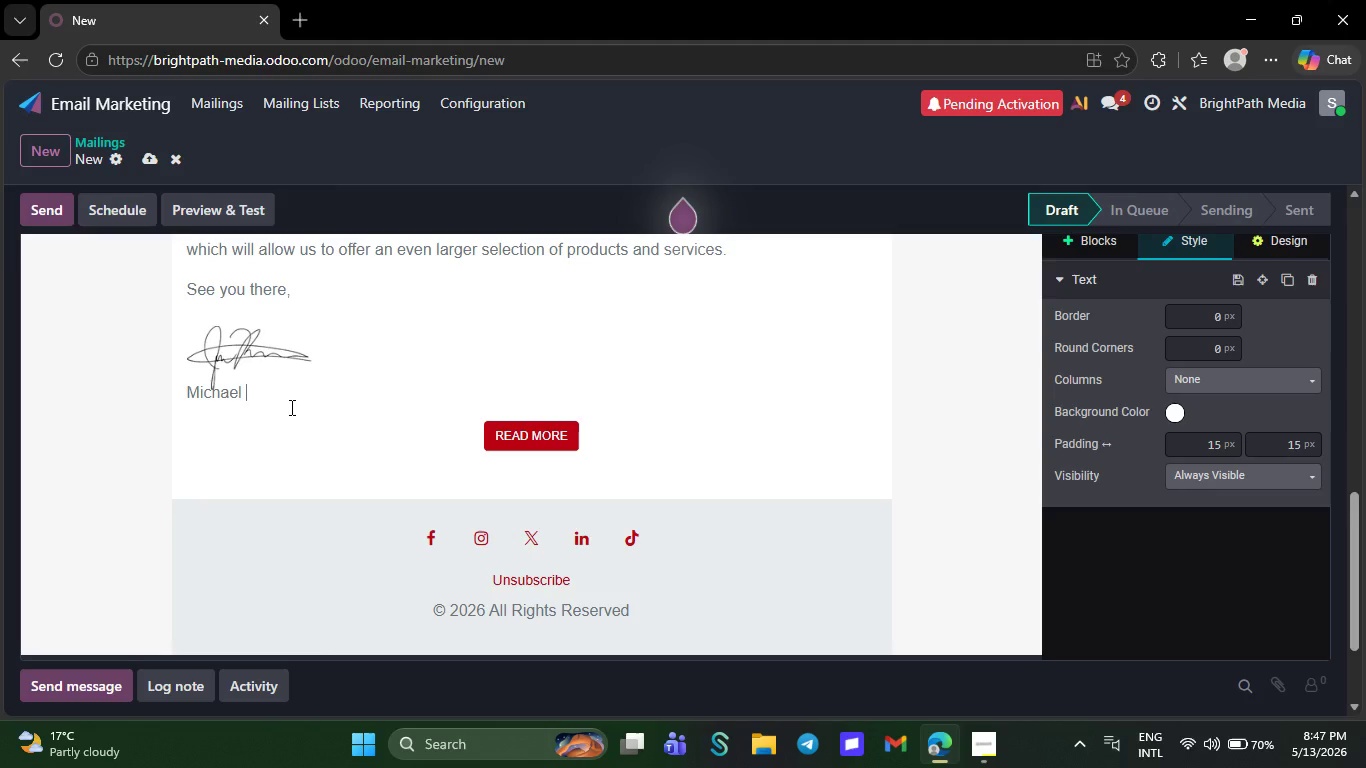 
key(Backspace)
 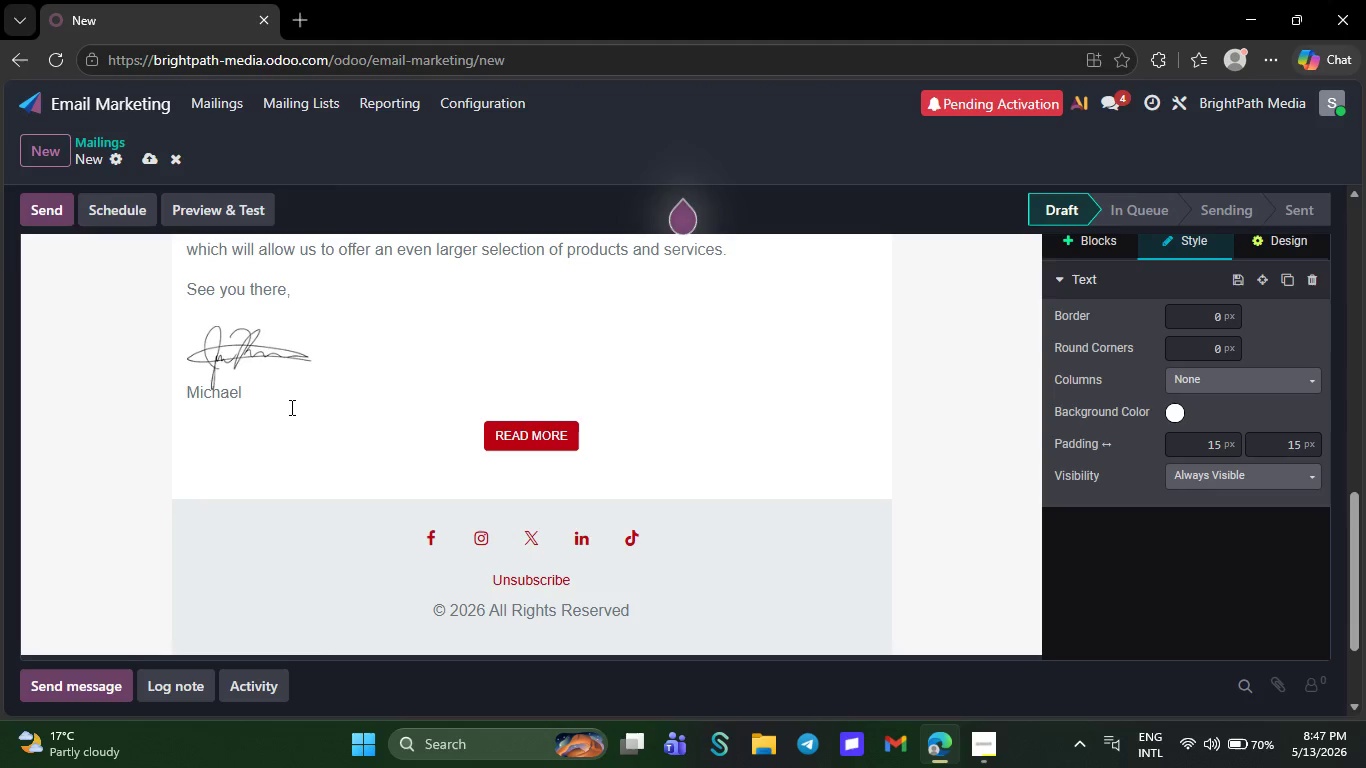 
key(Backspace)
 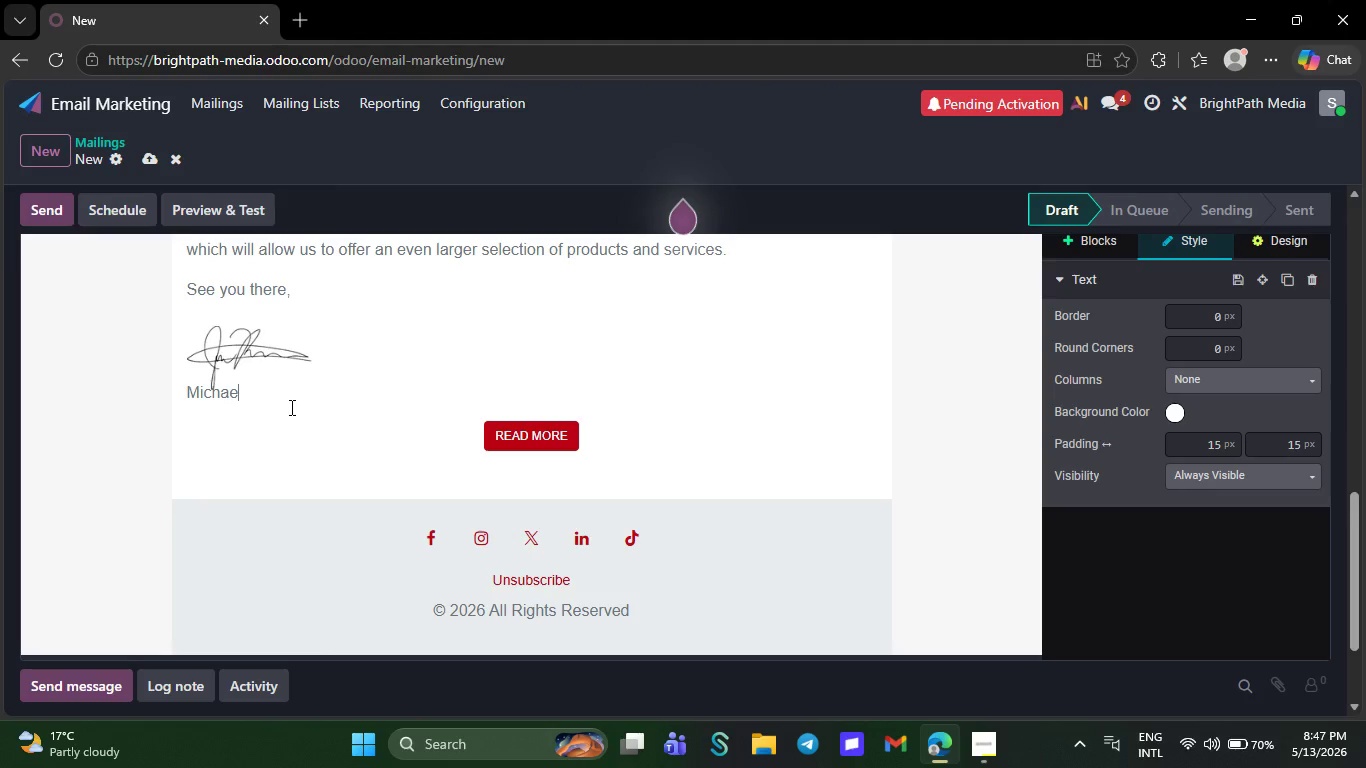 
key(Backspace)
 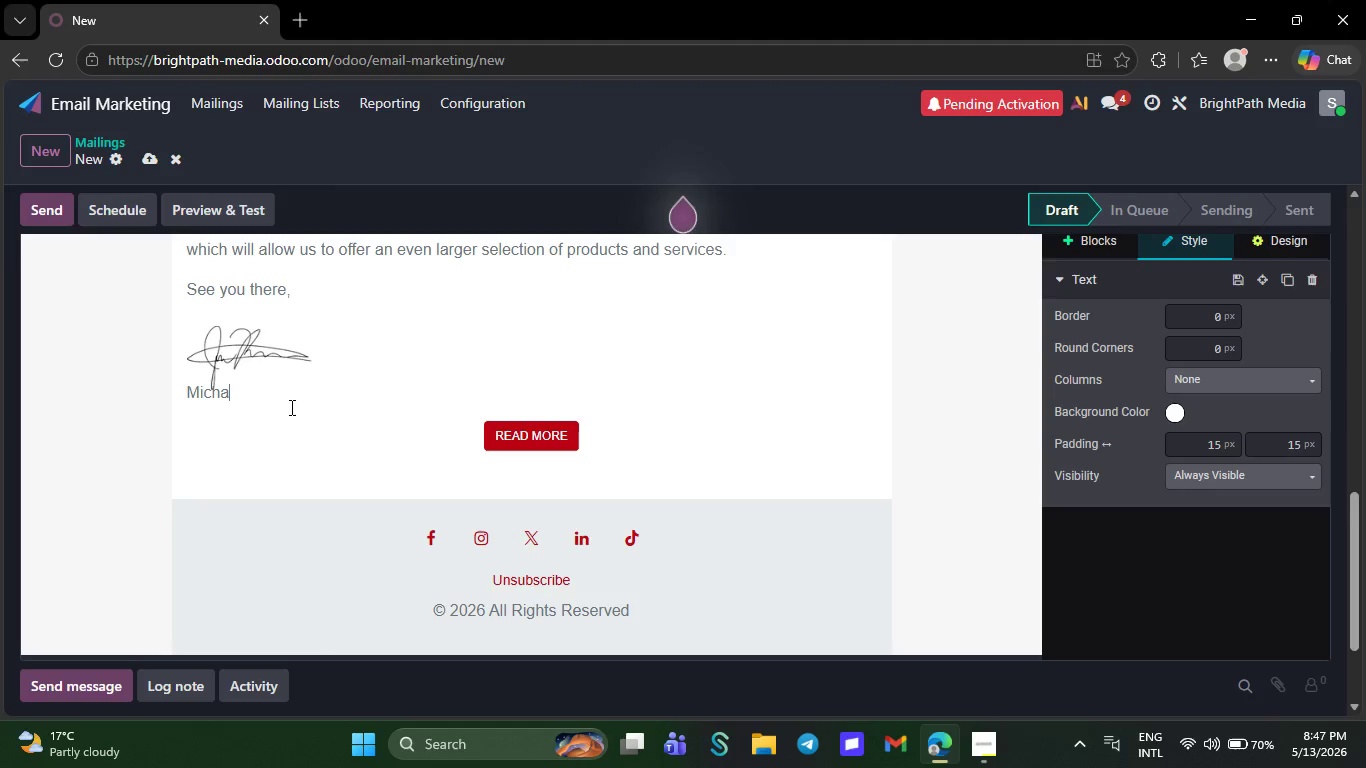 
key(Backspace)
 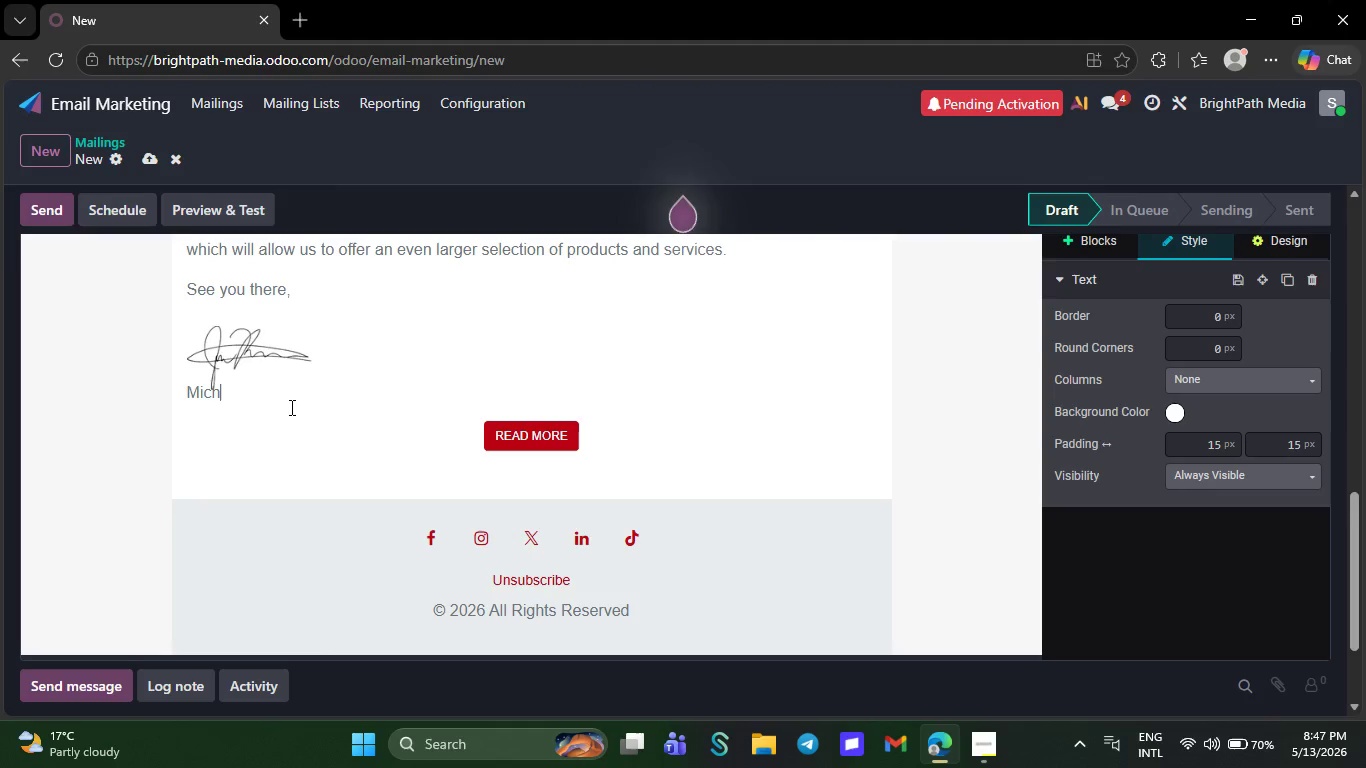 
key(Backspace)
 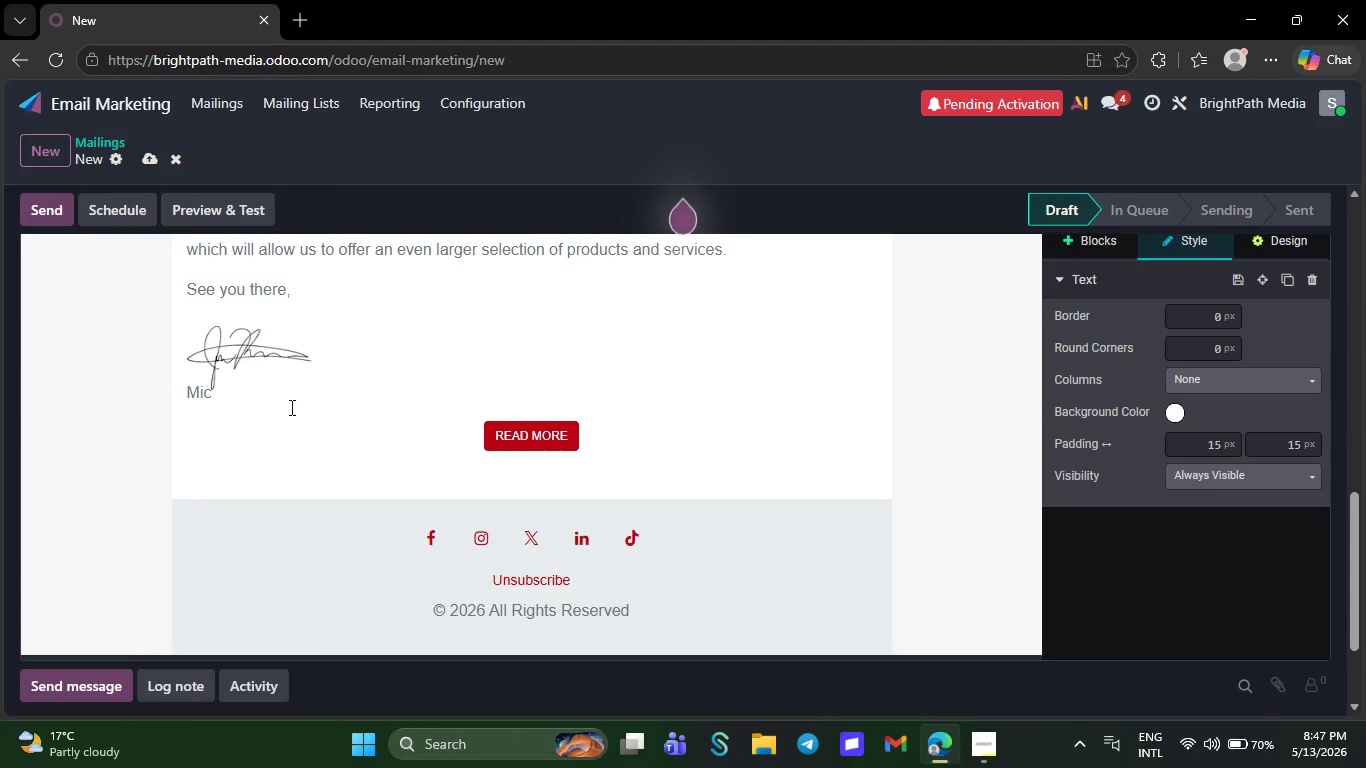 
key(Backspace)
 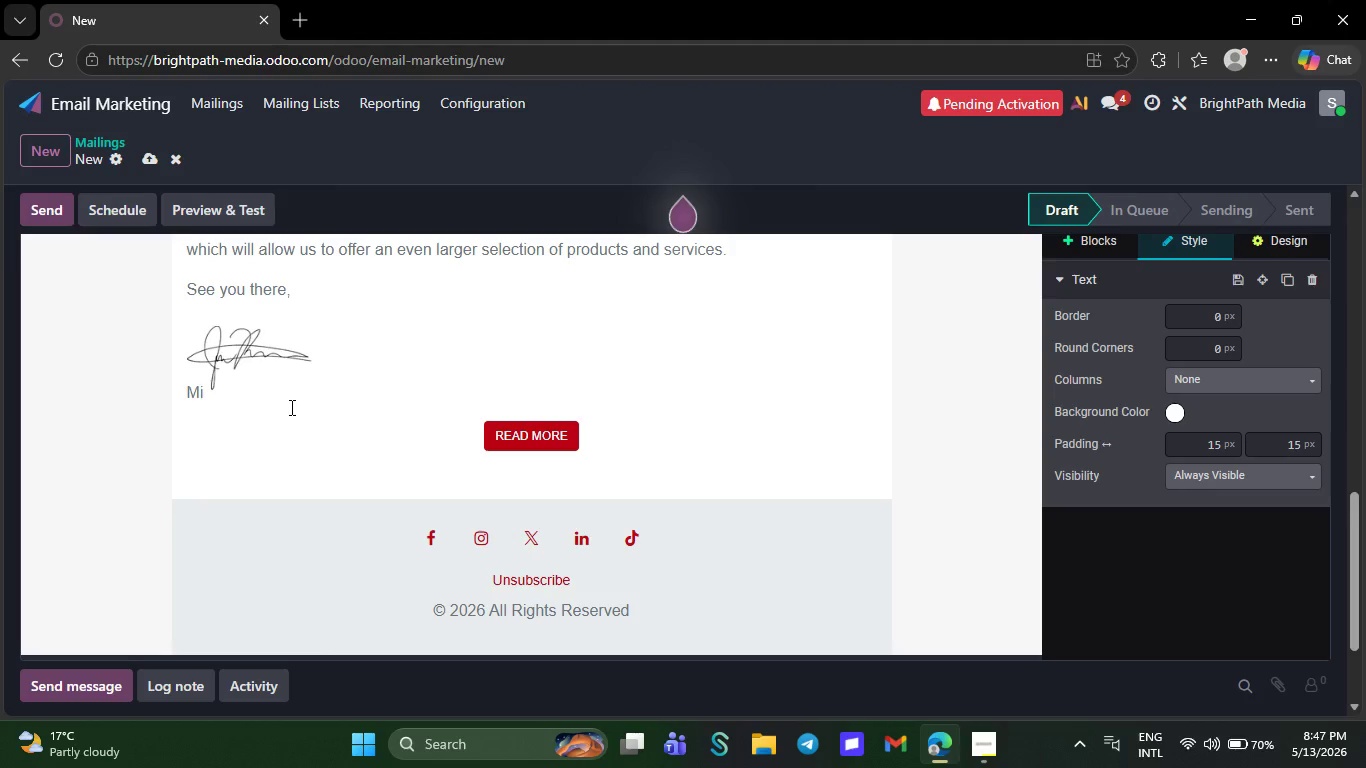 
key(Backspace)
 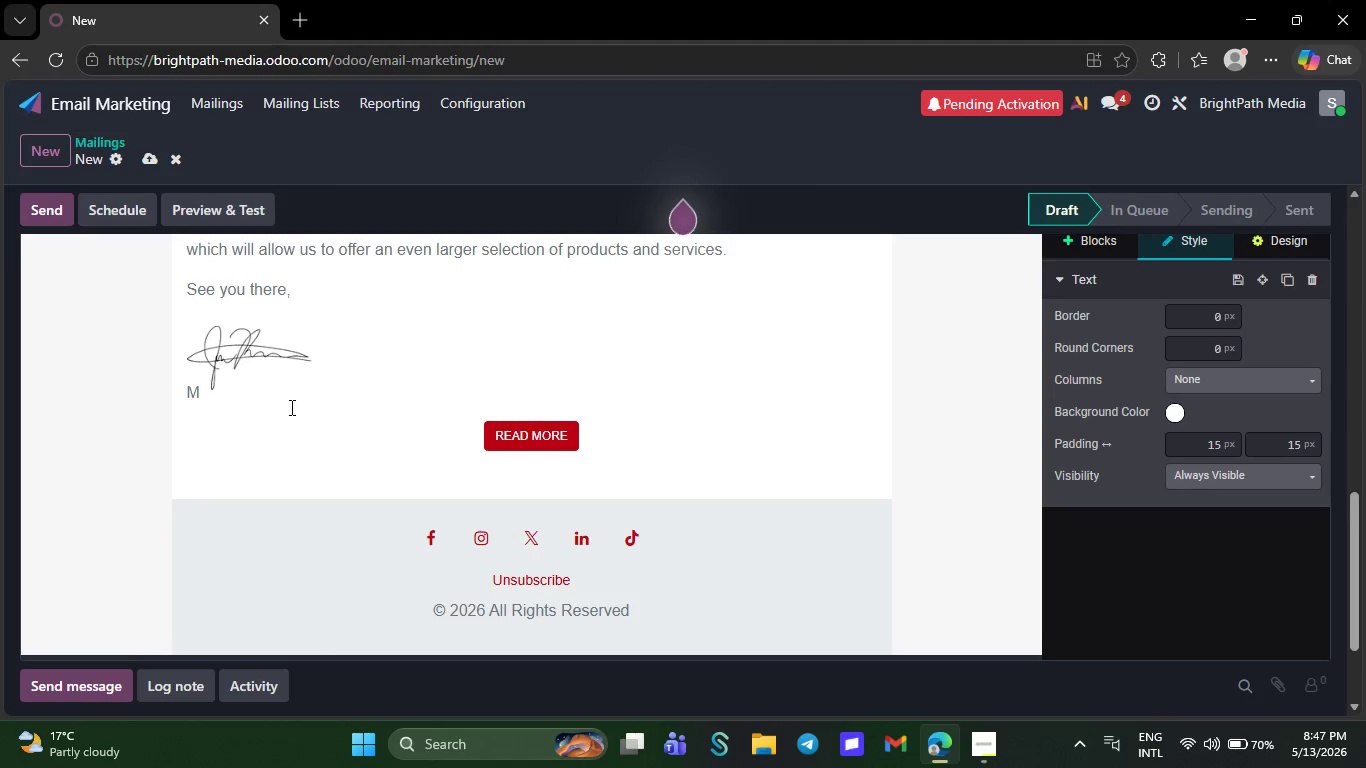 
key(Backspace)
 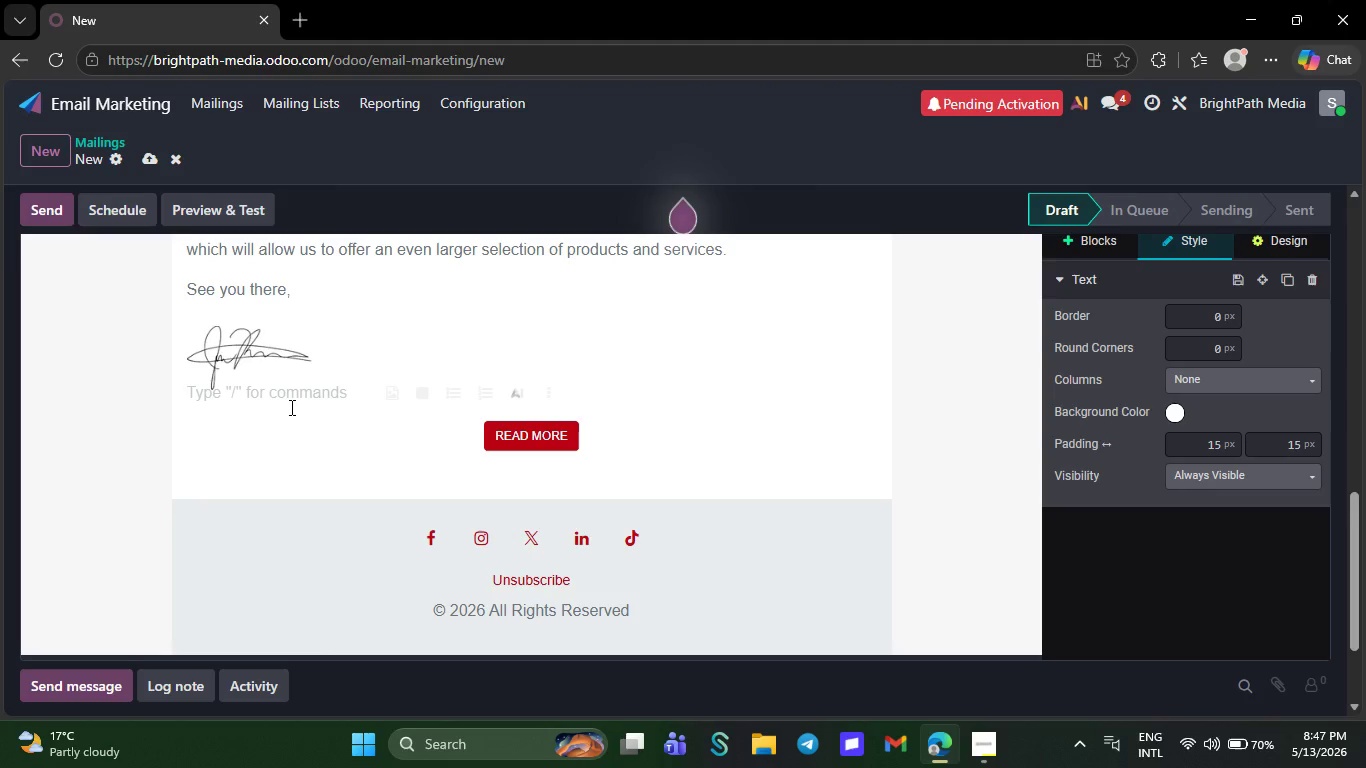 
key(Backspace)
 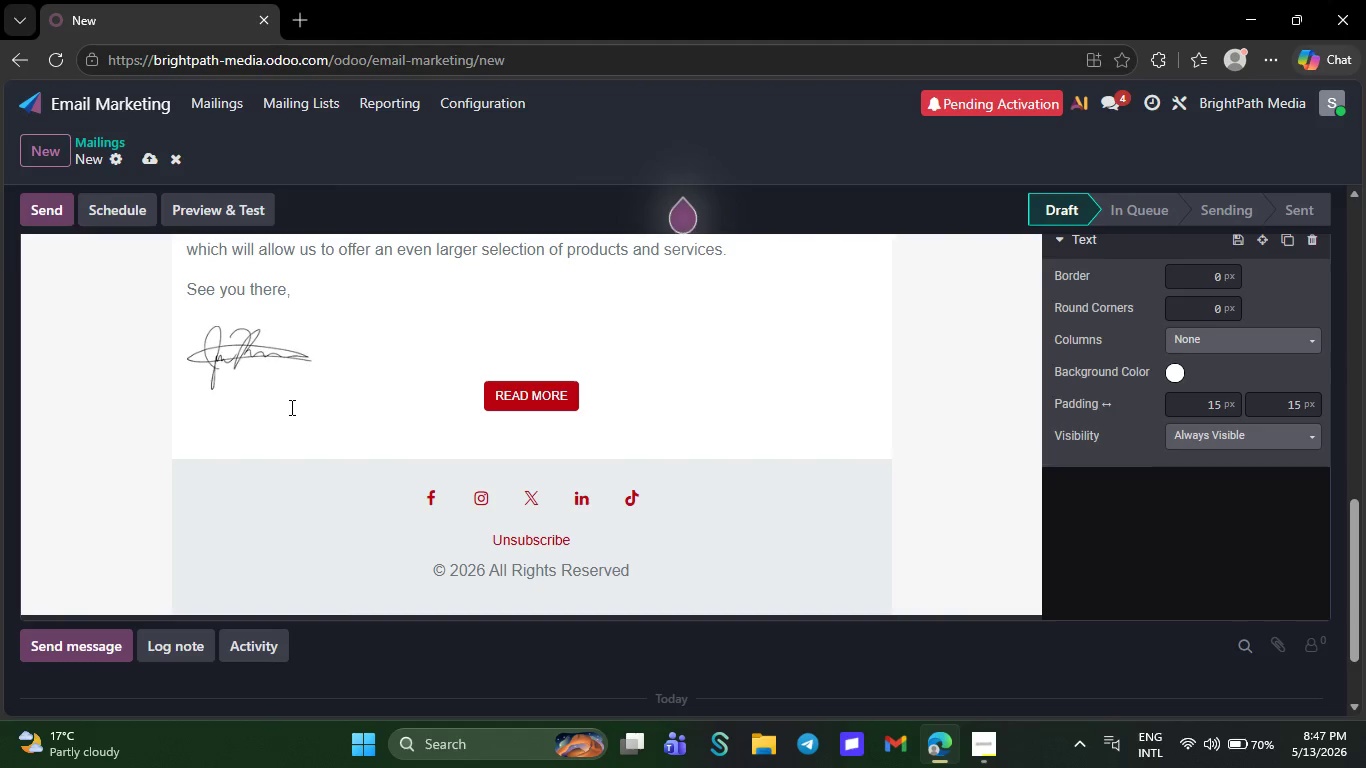 
wait(15.19)
 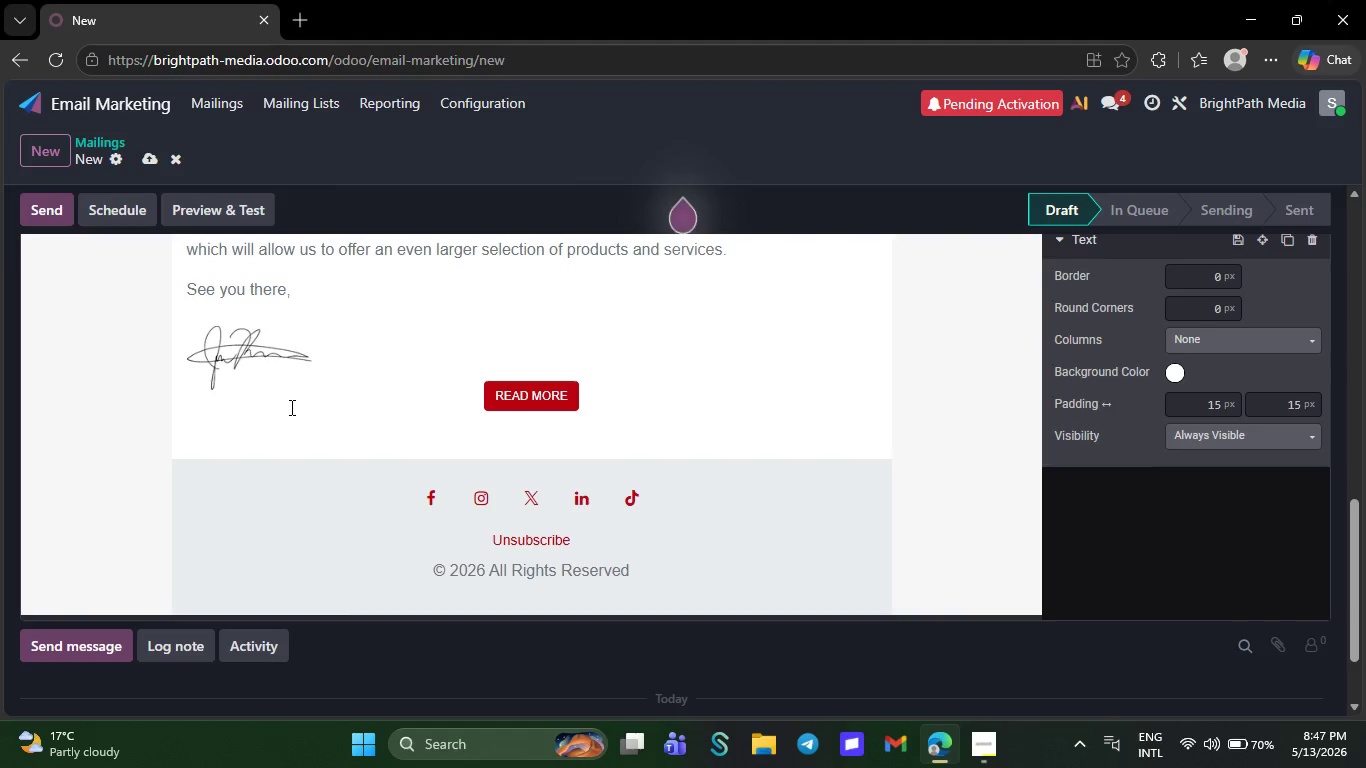 
key(Backspace)
 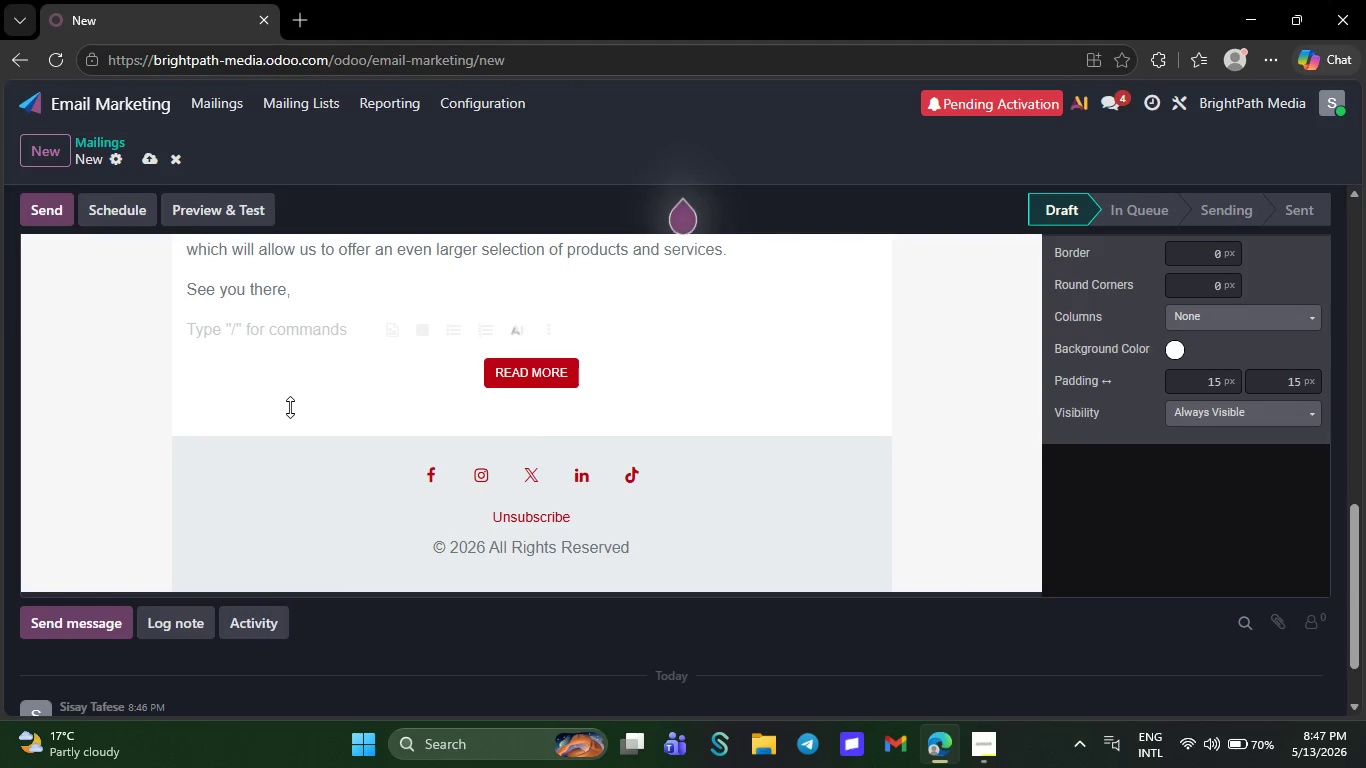 
key(Backspace)
 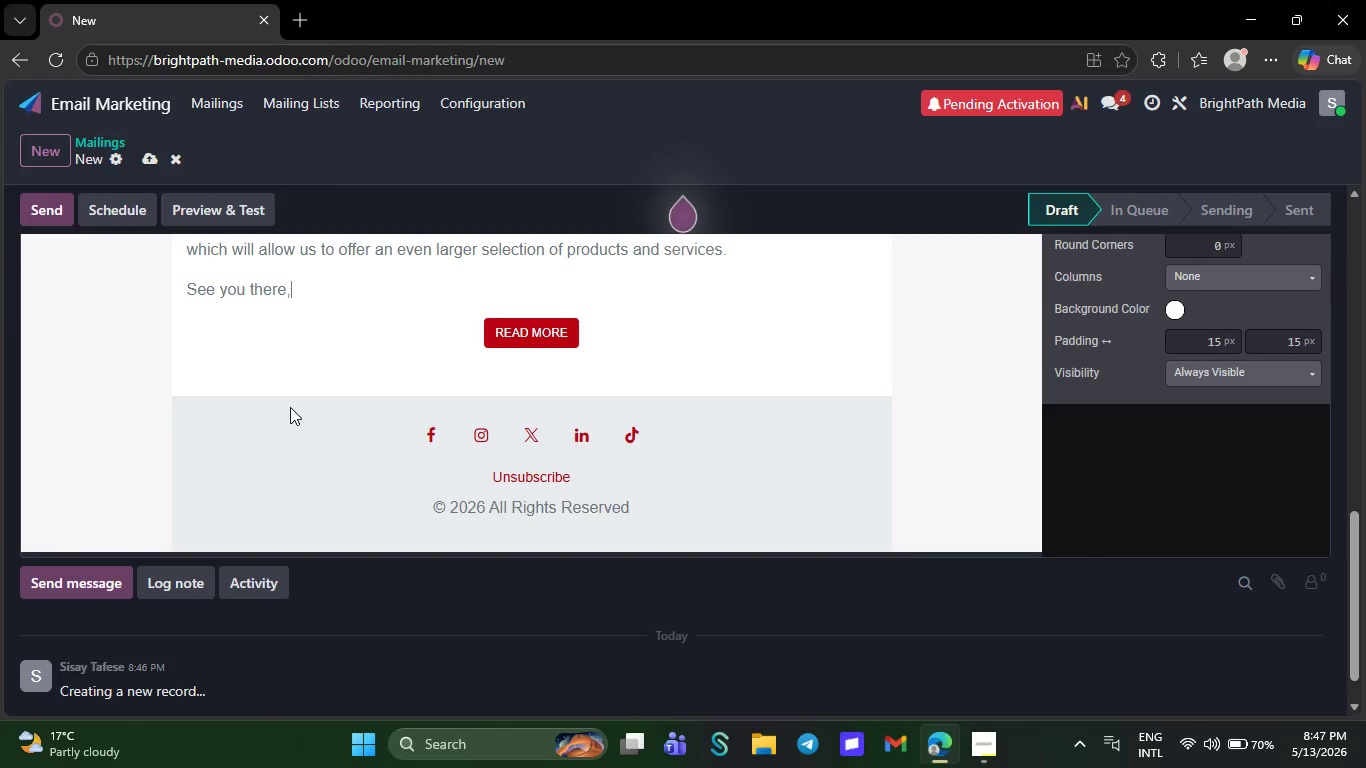 
wait(13.08)
 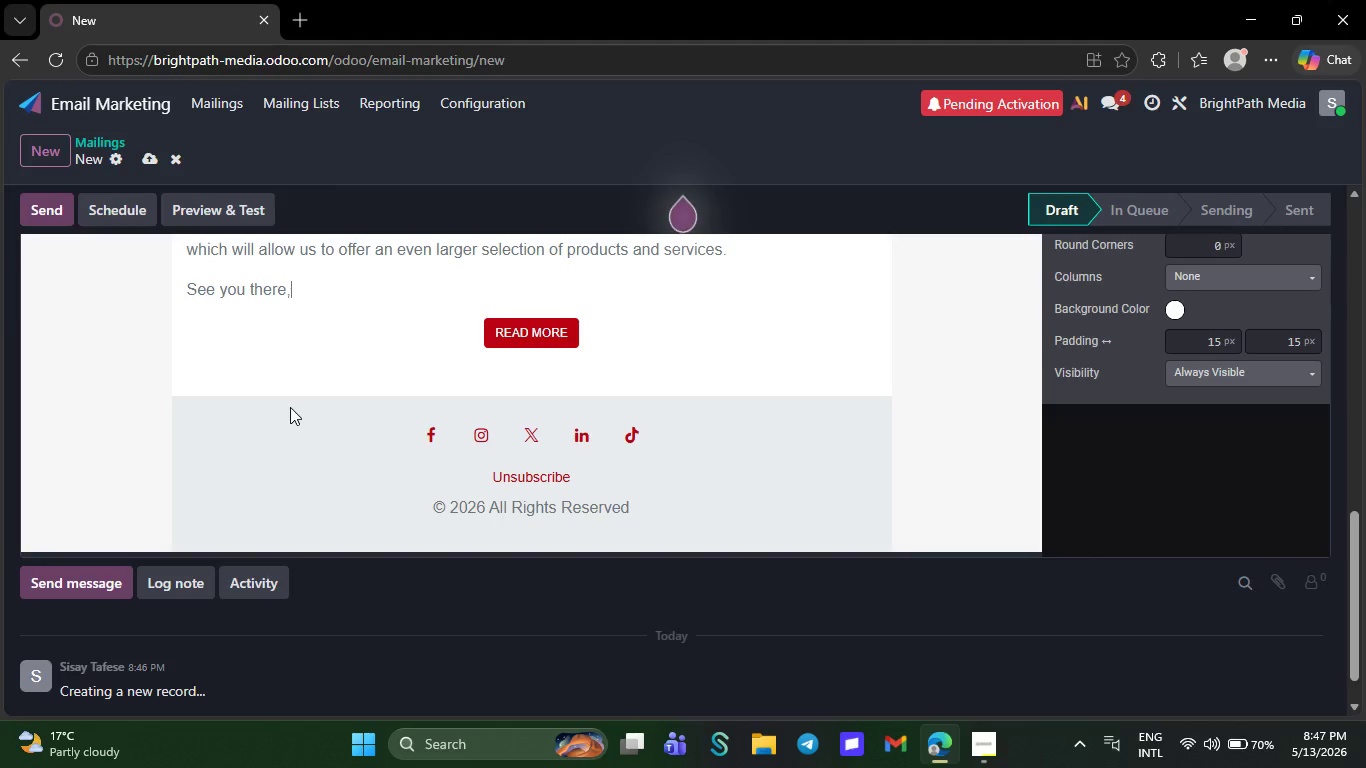 
key(Backspace)
 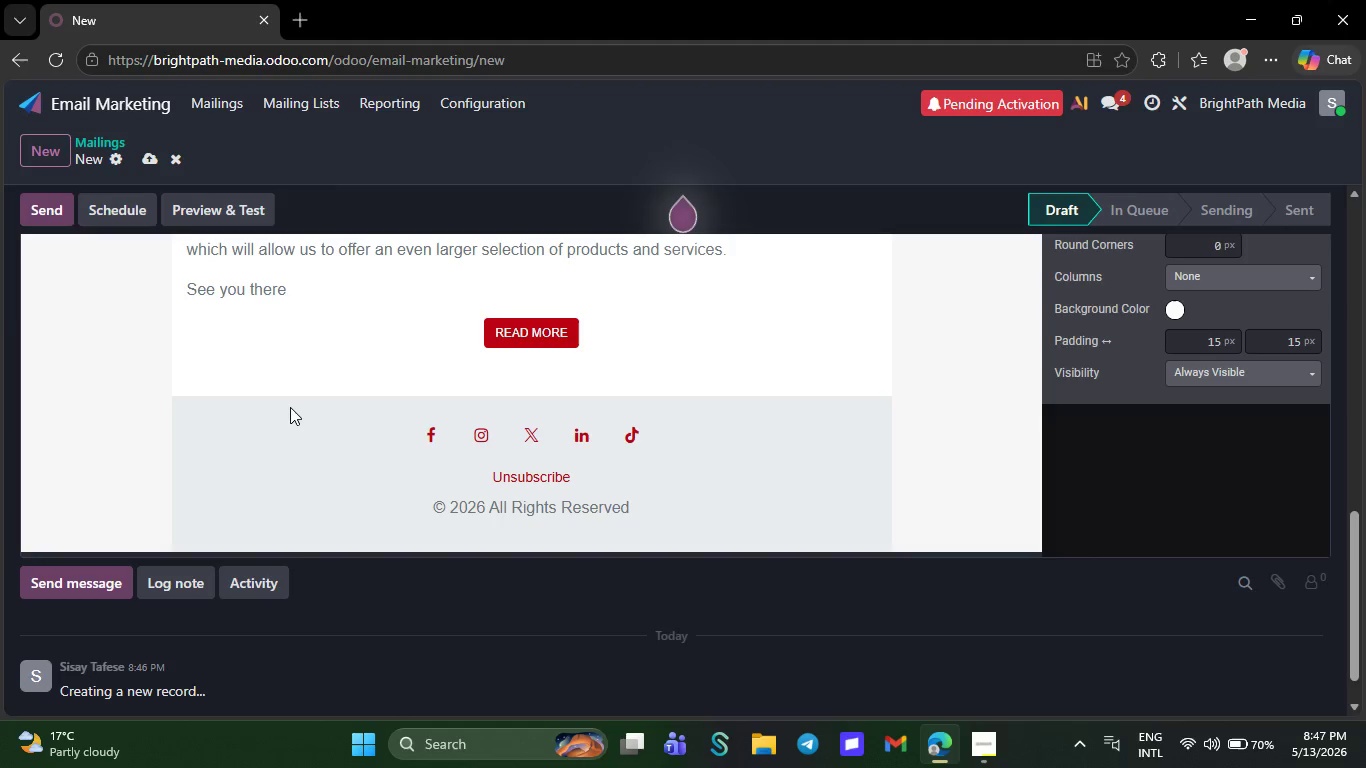 
key(Backspace)
 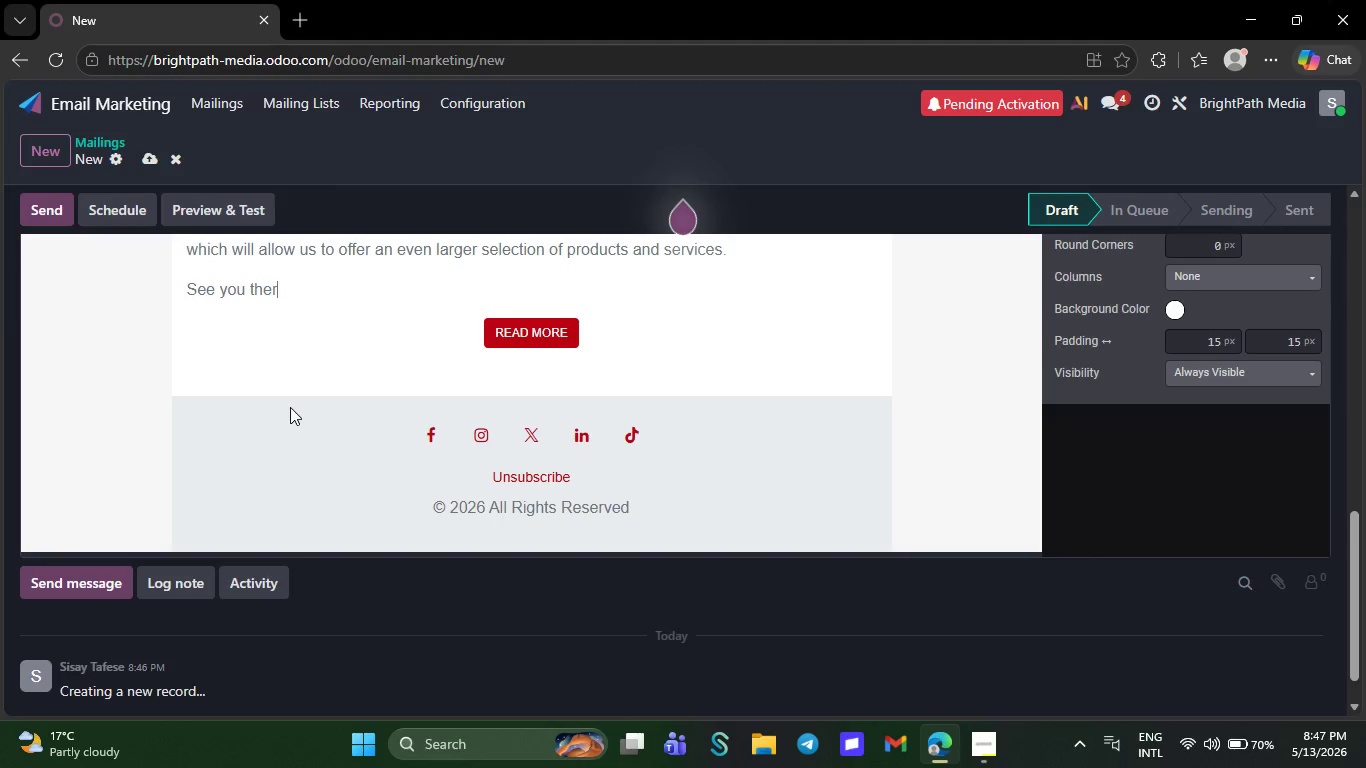 
key(Backspace)
 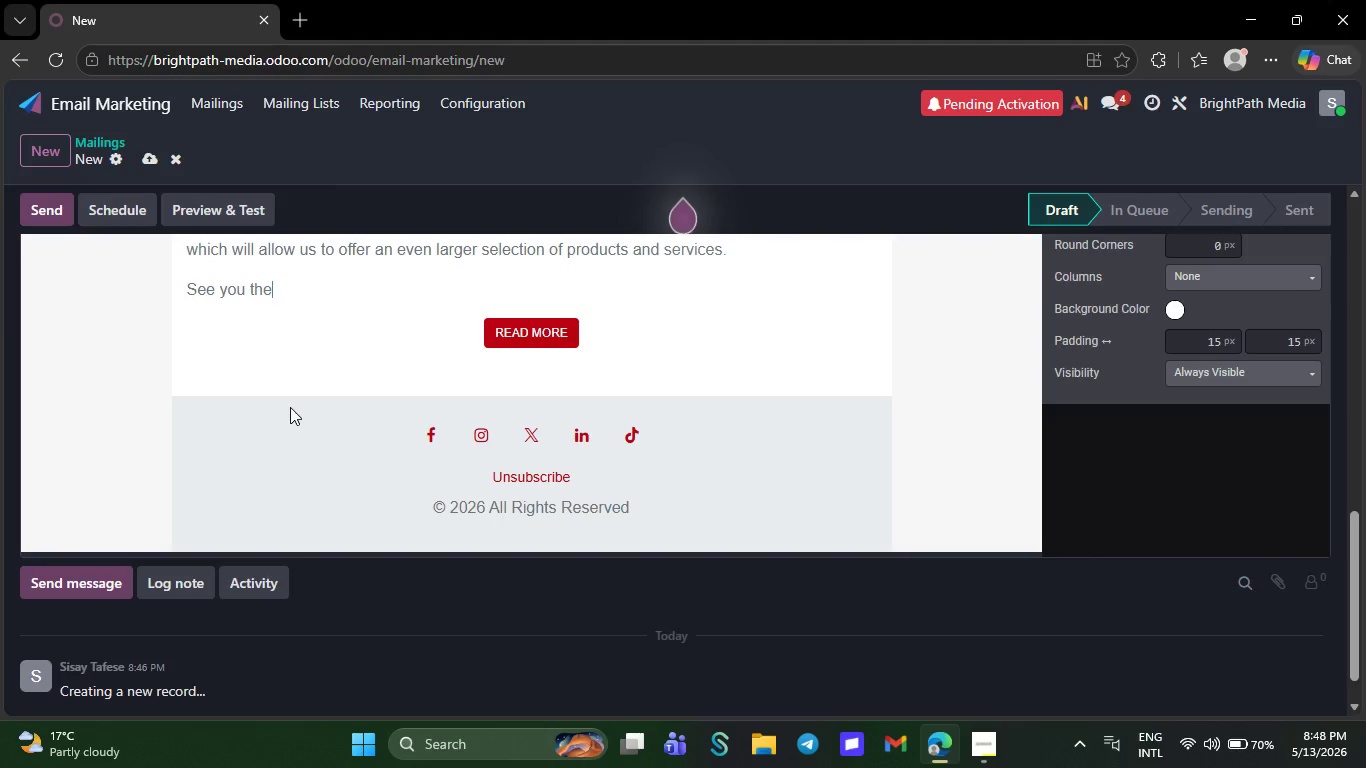 
wait(27.33)
 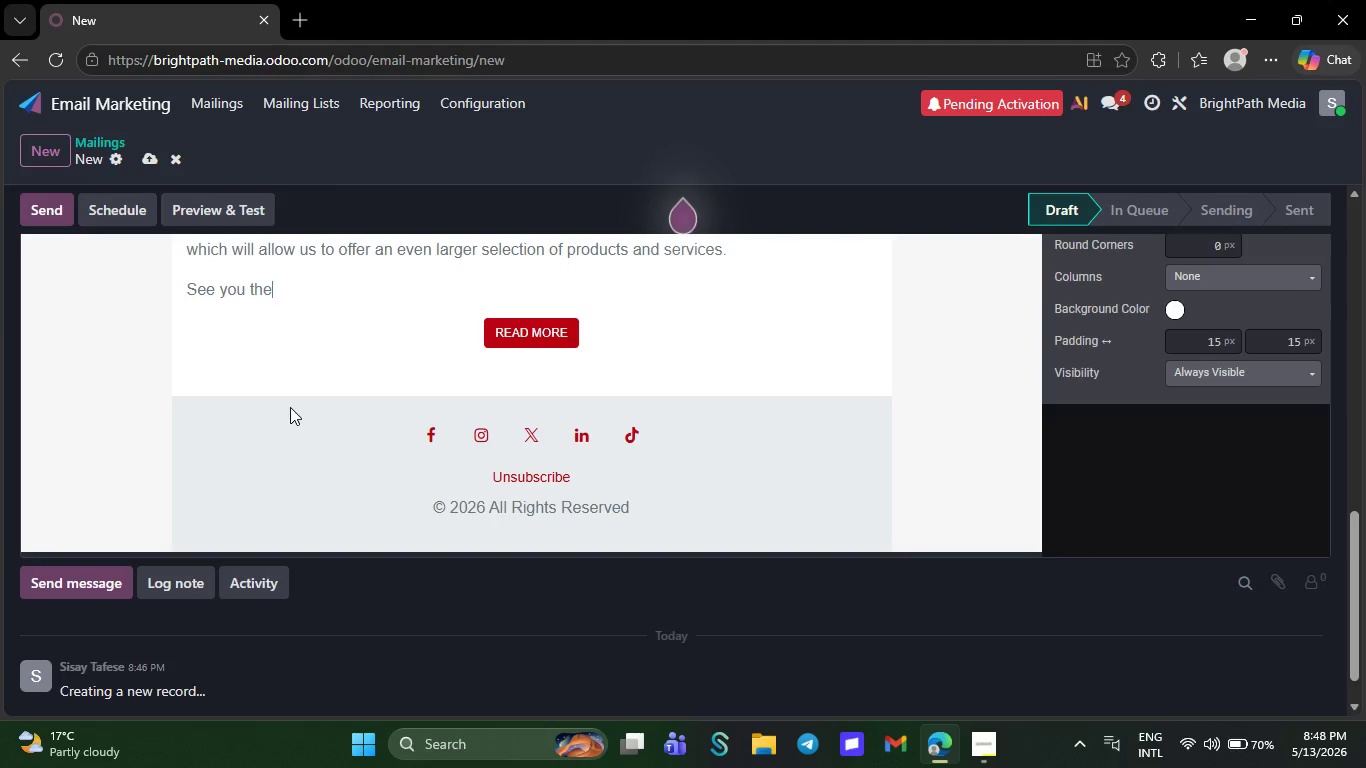 
key(Backspace)
 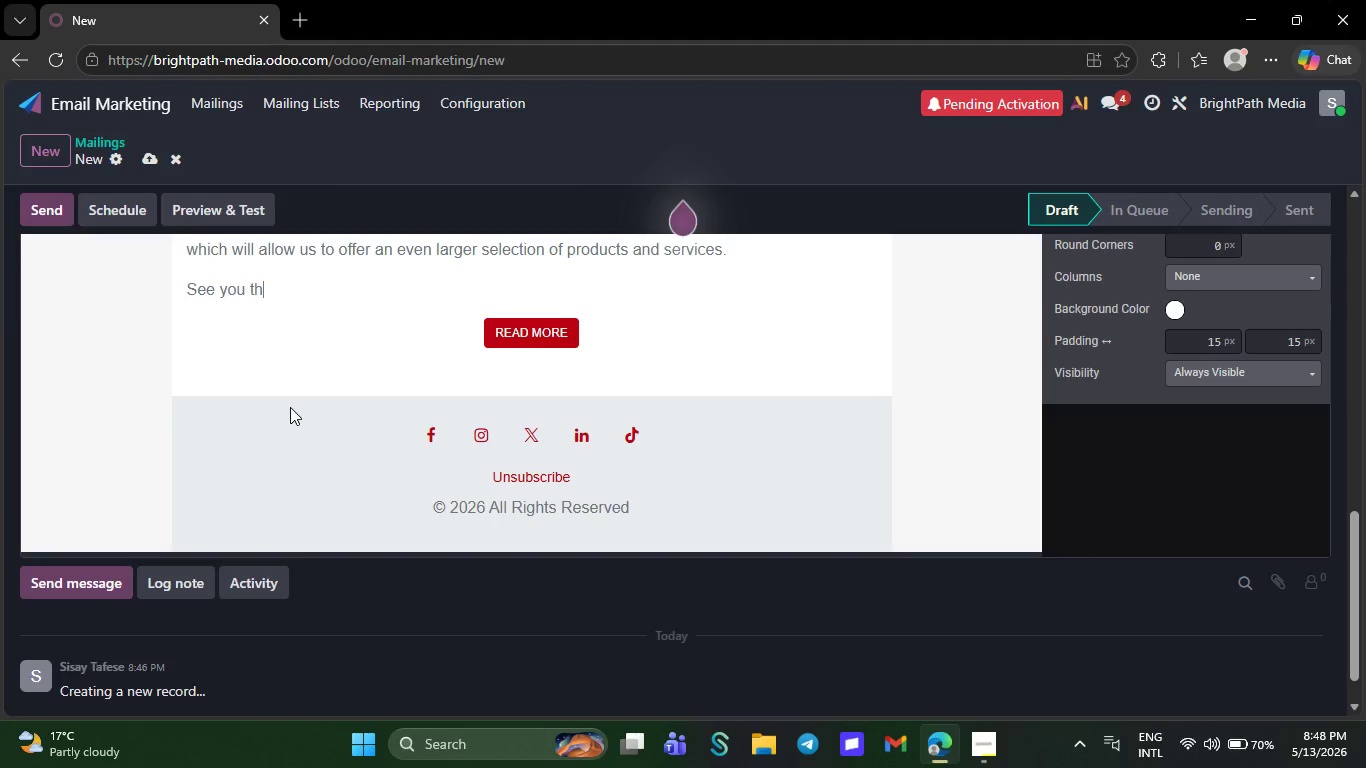 
key(Backspace)
 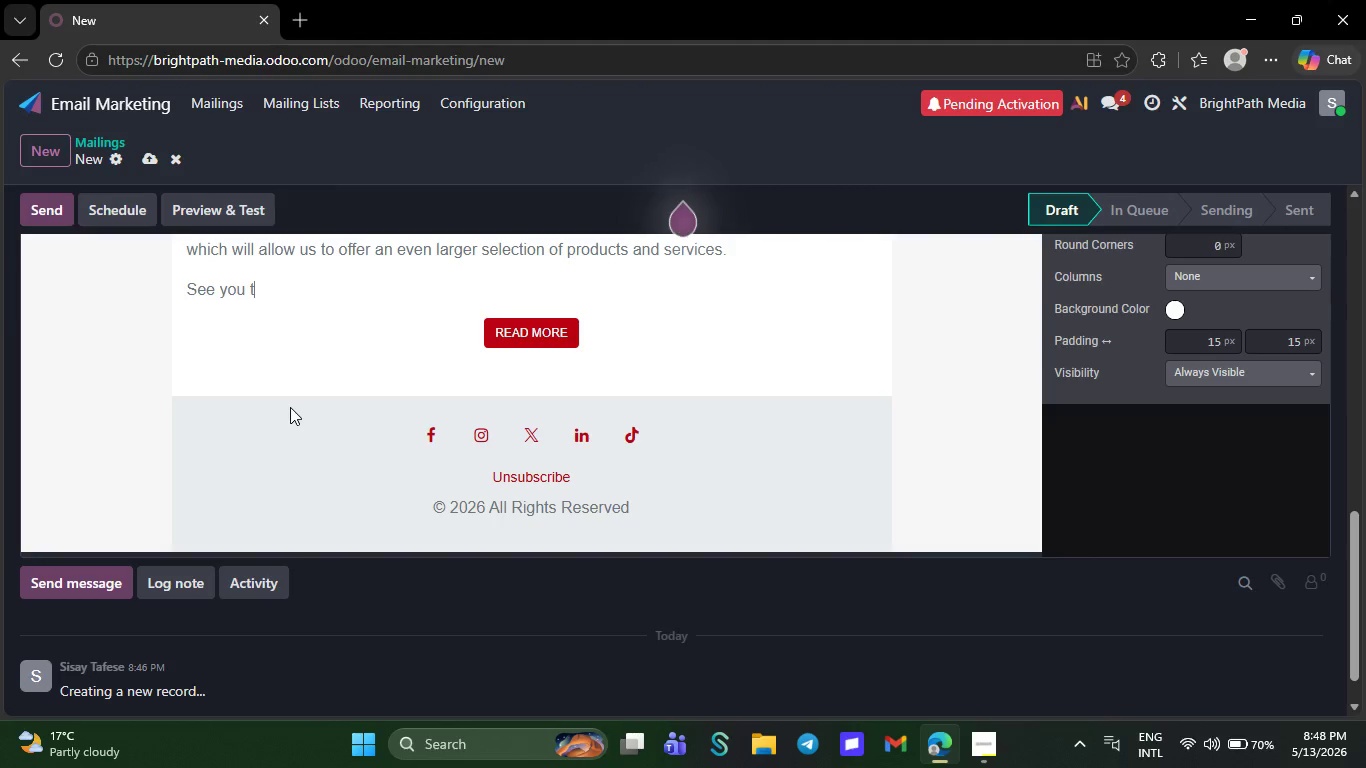 
key(Backspace)
 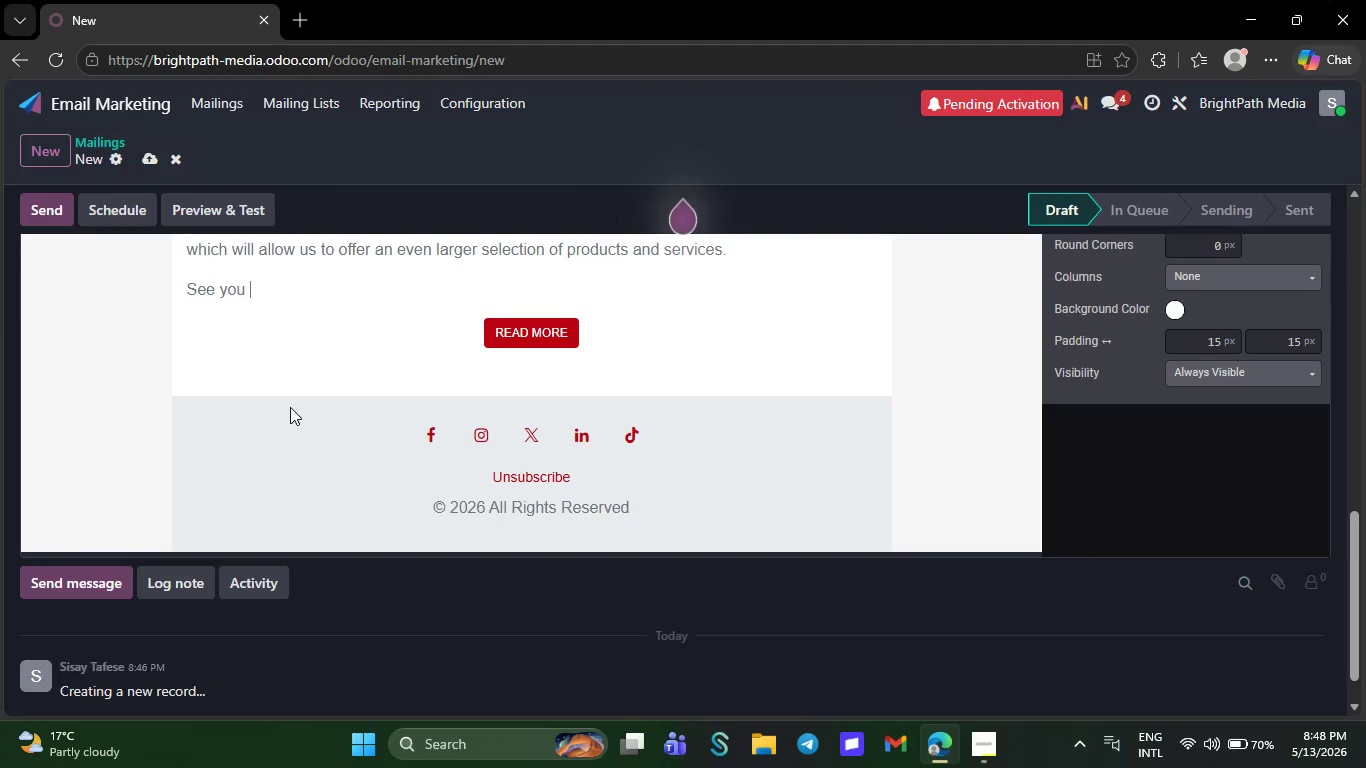 
key(Backspace)
 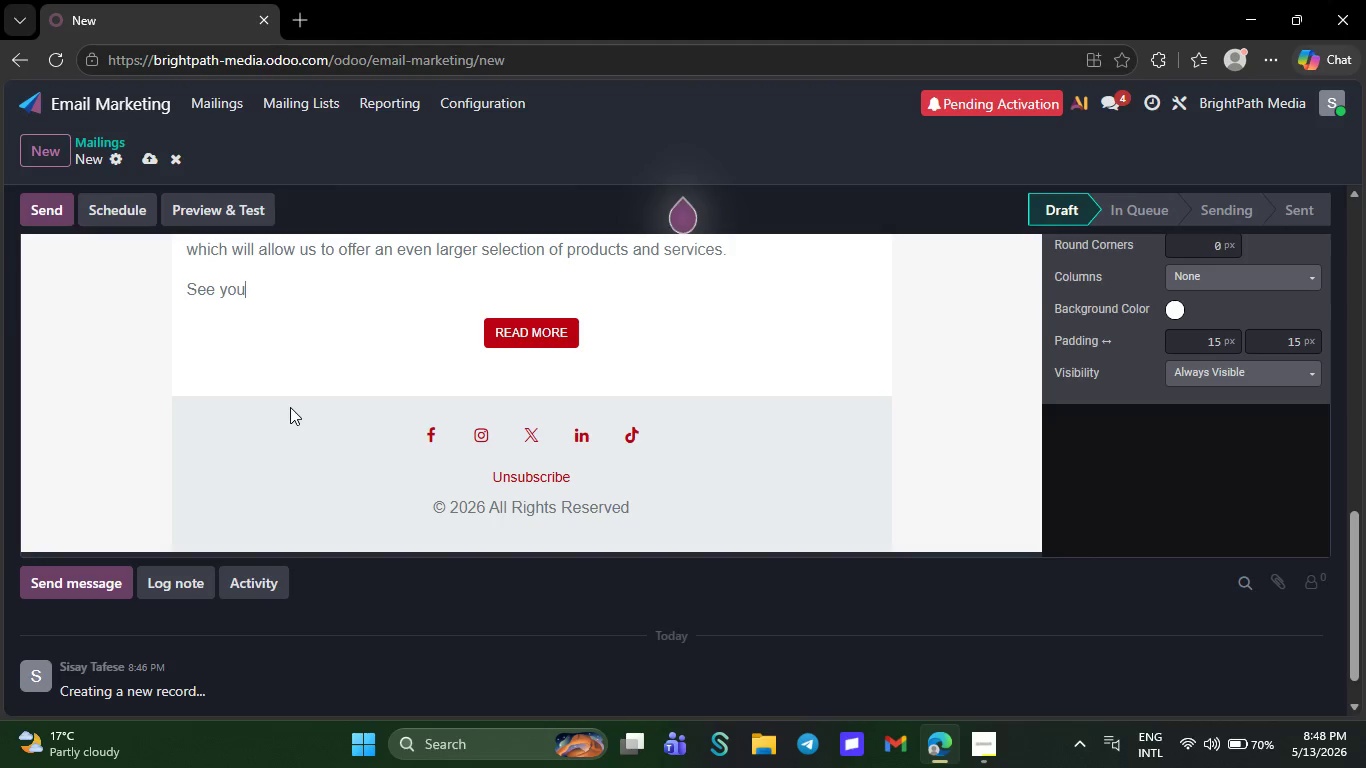 
key(Backspace)
 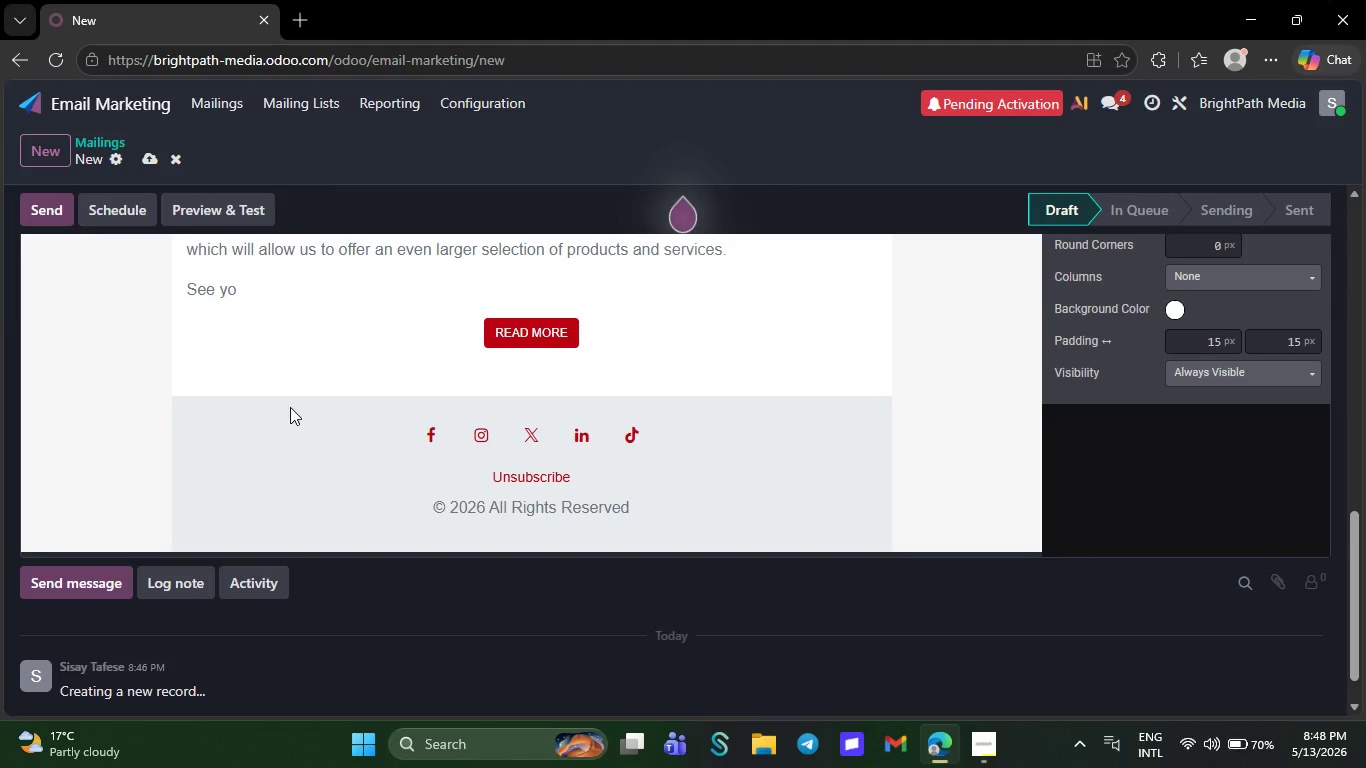 
wait(33.5)
 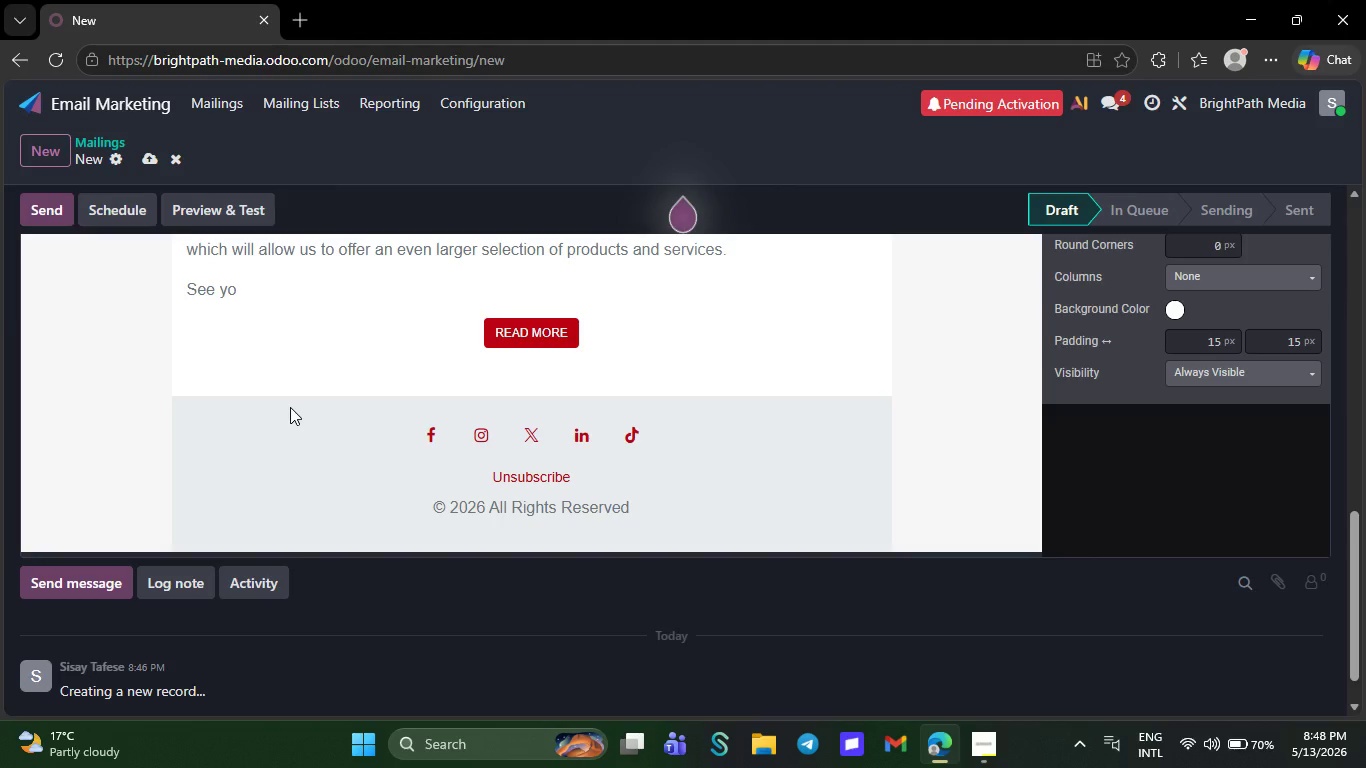 
key(Backspace)
 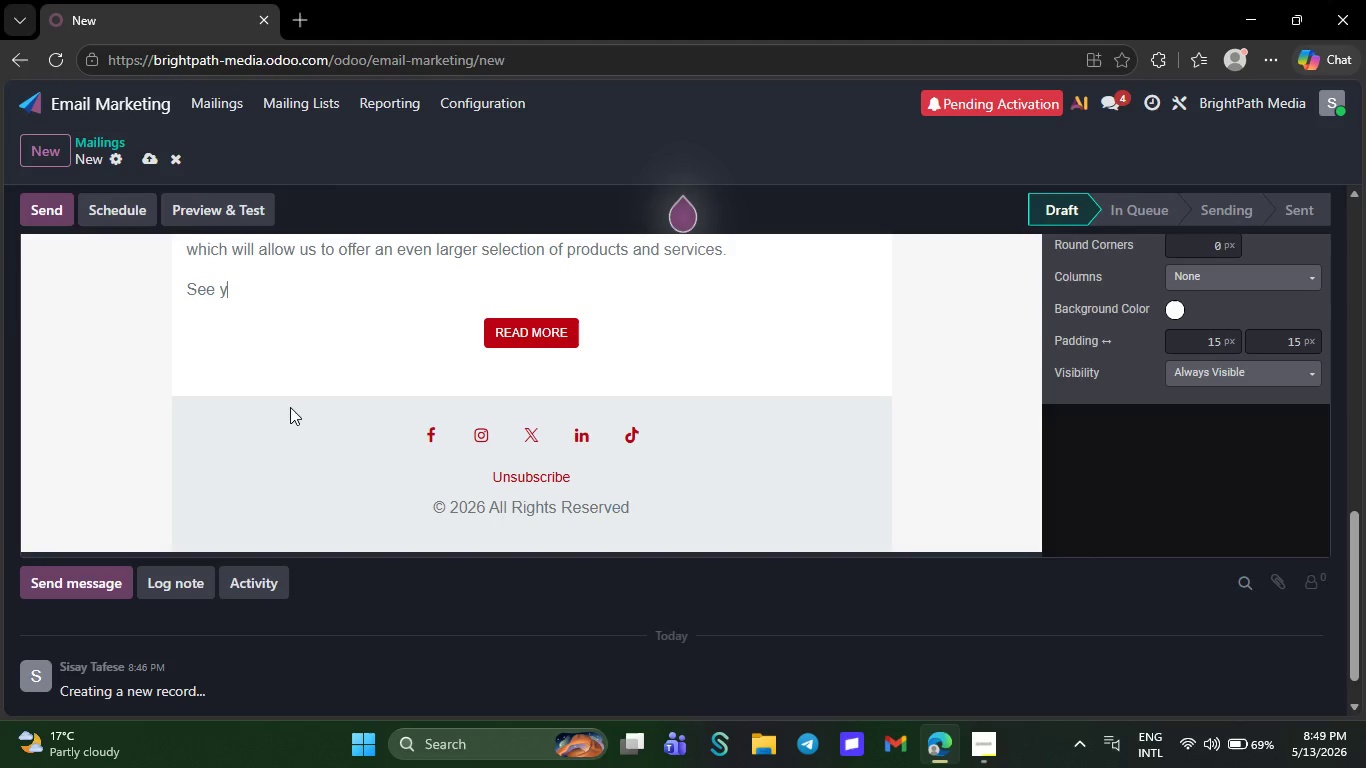 
key(Backspace)
 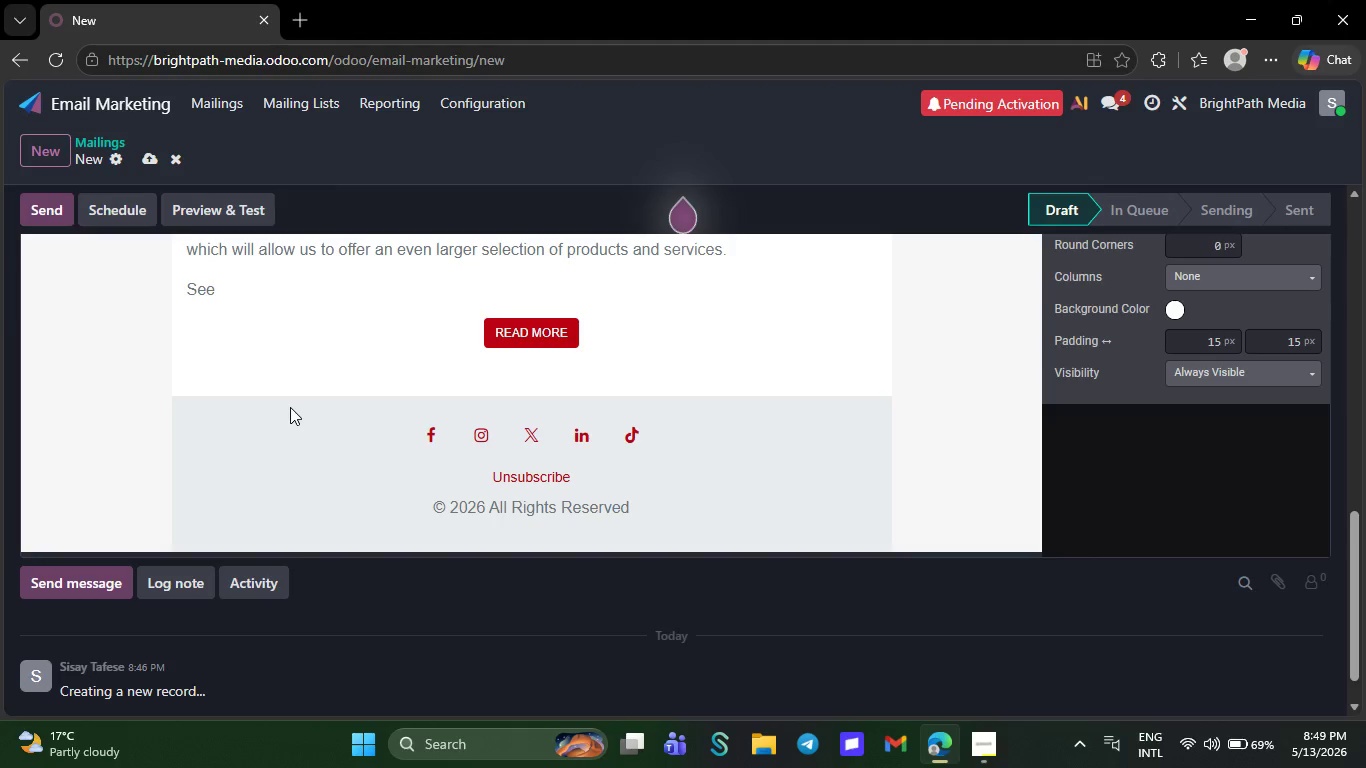 
key(Backspace)
 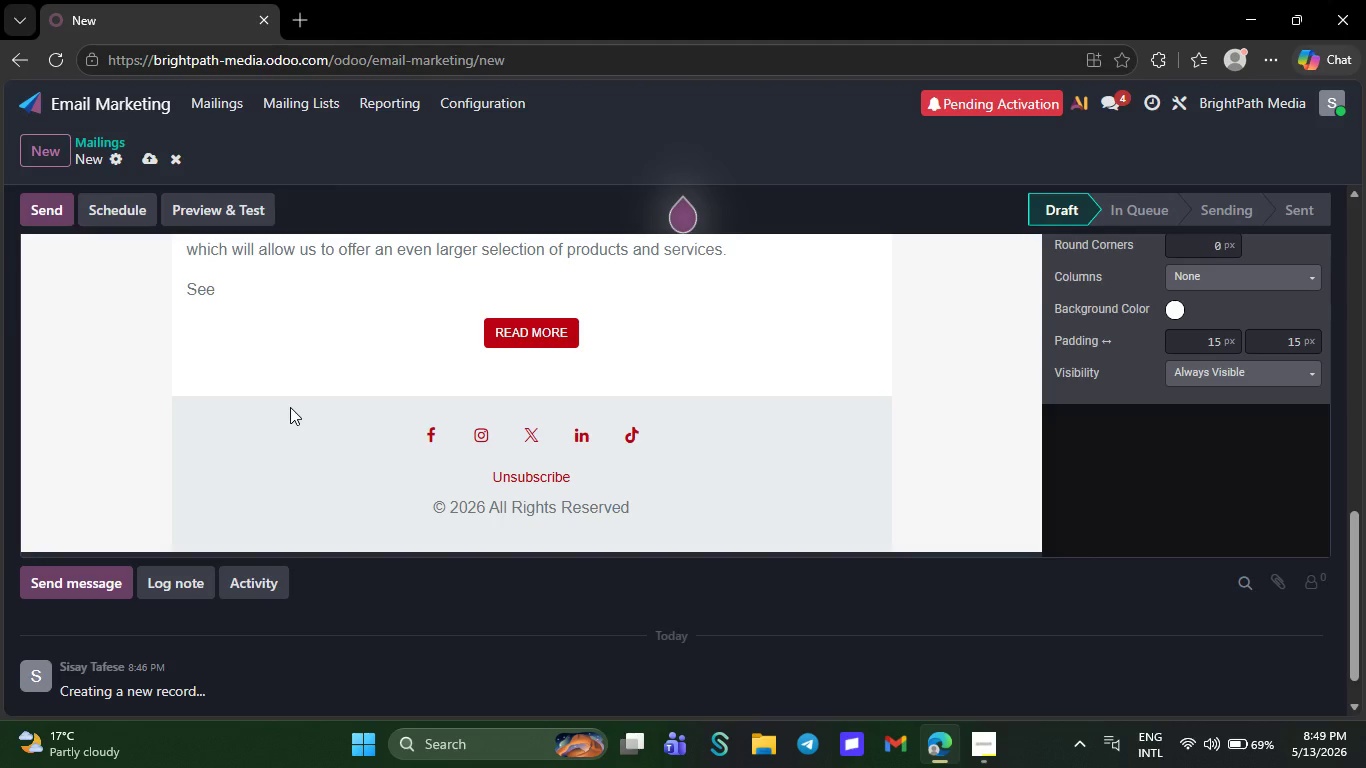 
key(Backspace)
 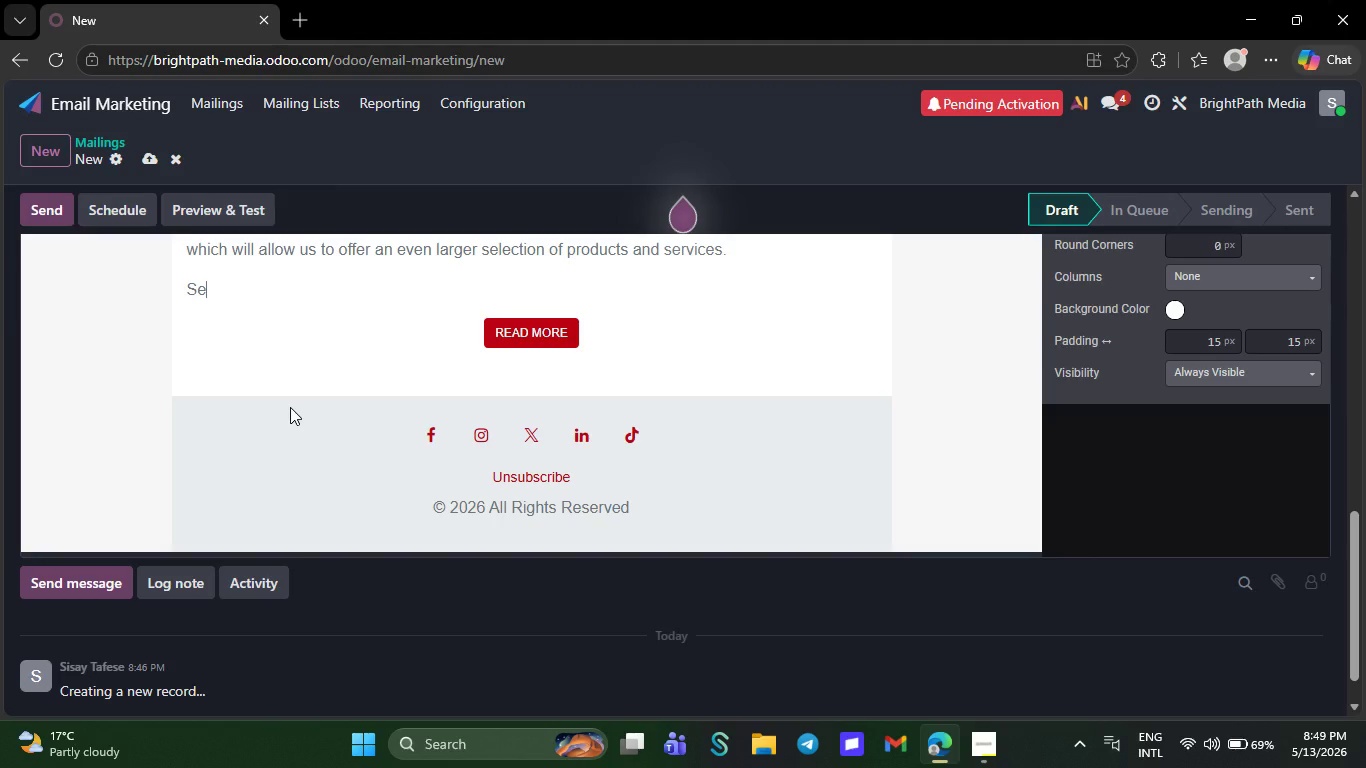 
wait(18.12)
 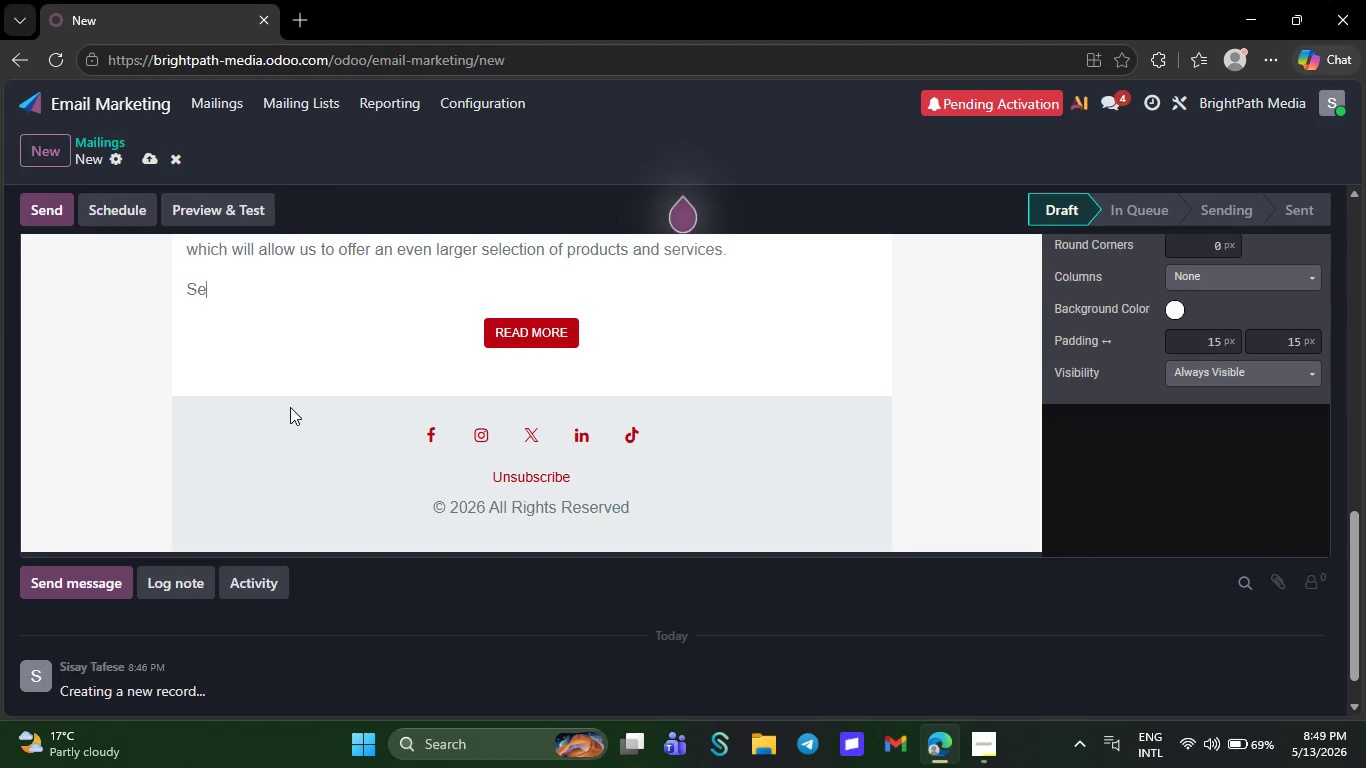 
key(Backspace)
 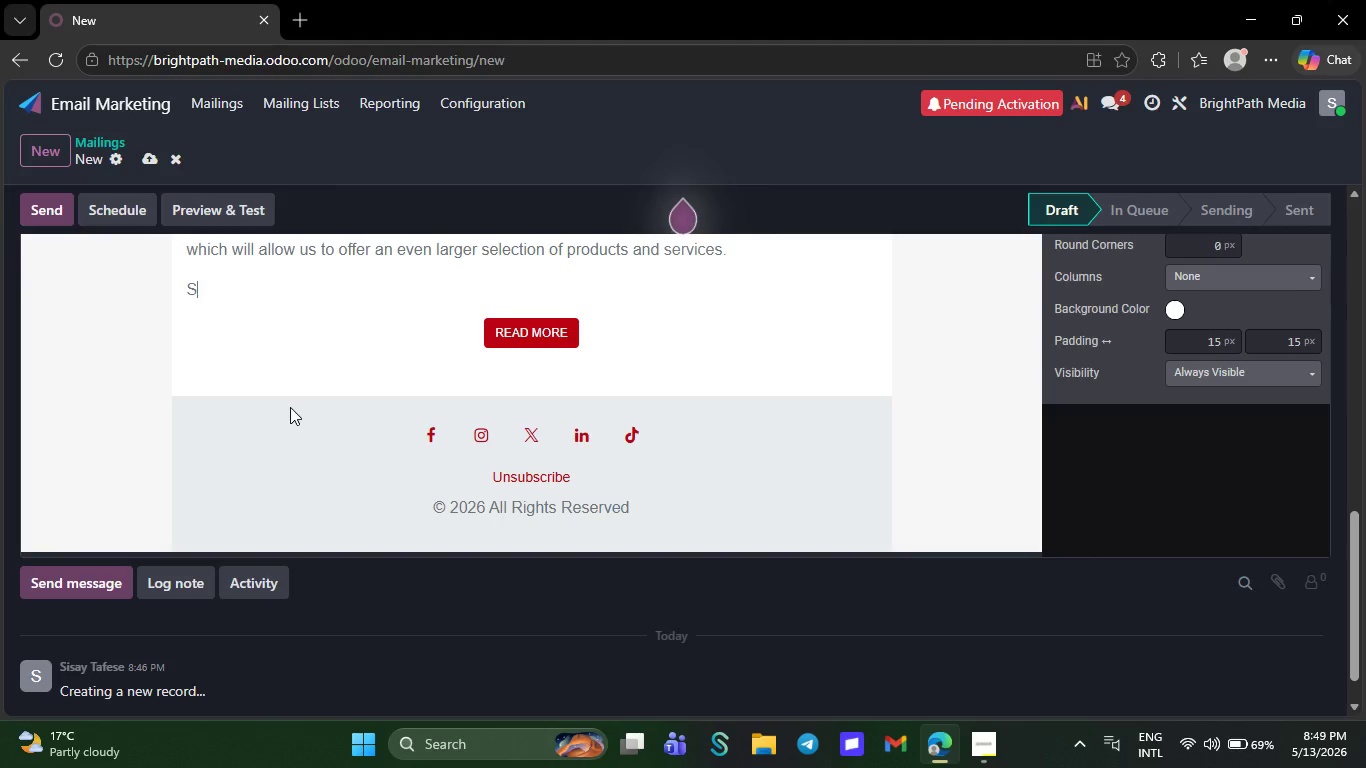 
key(Backspace)
 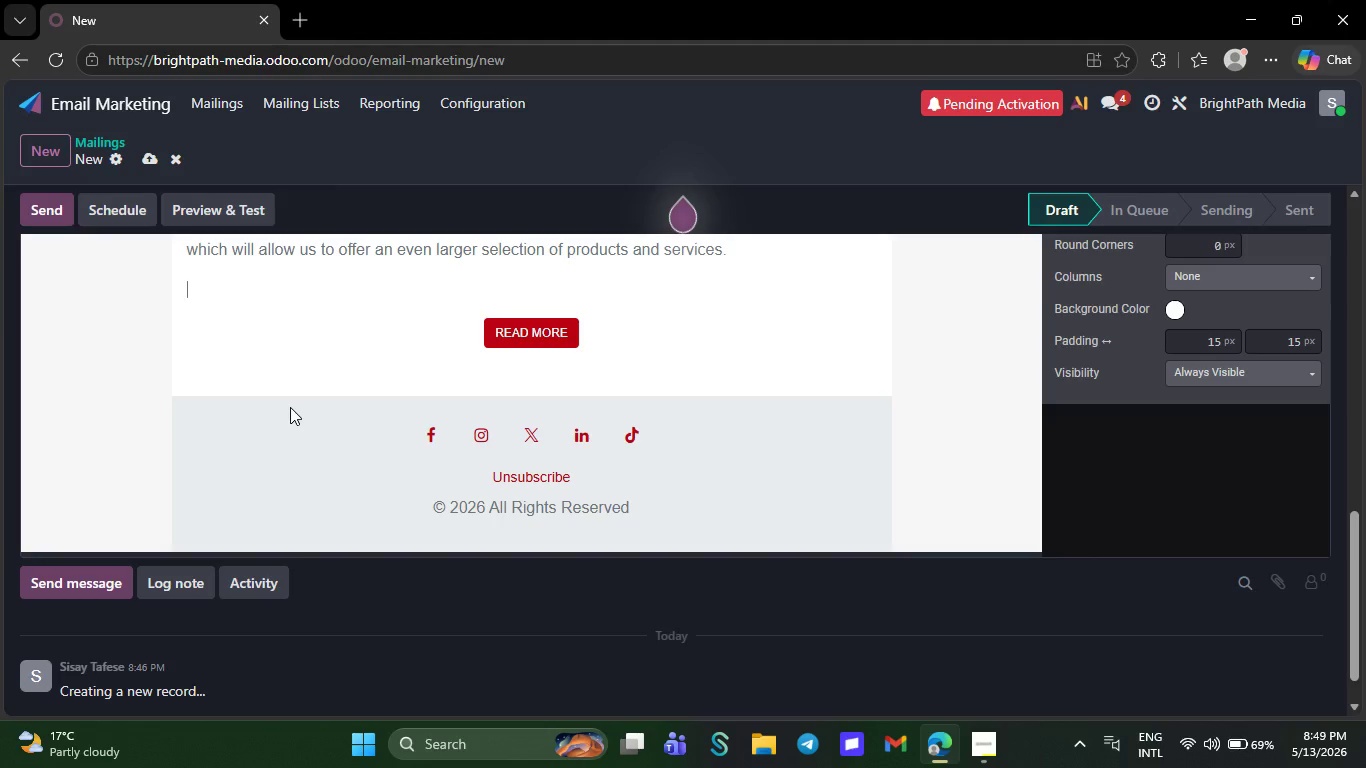 
key(Backspace)
 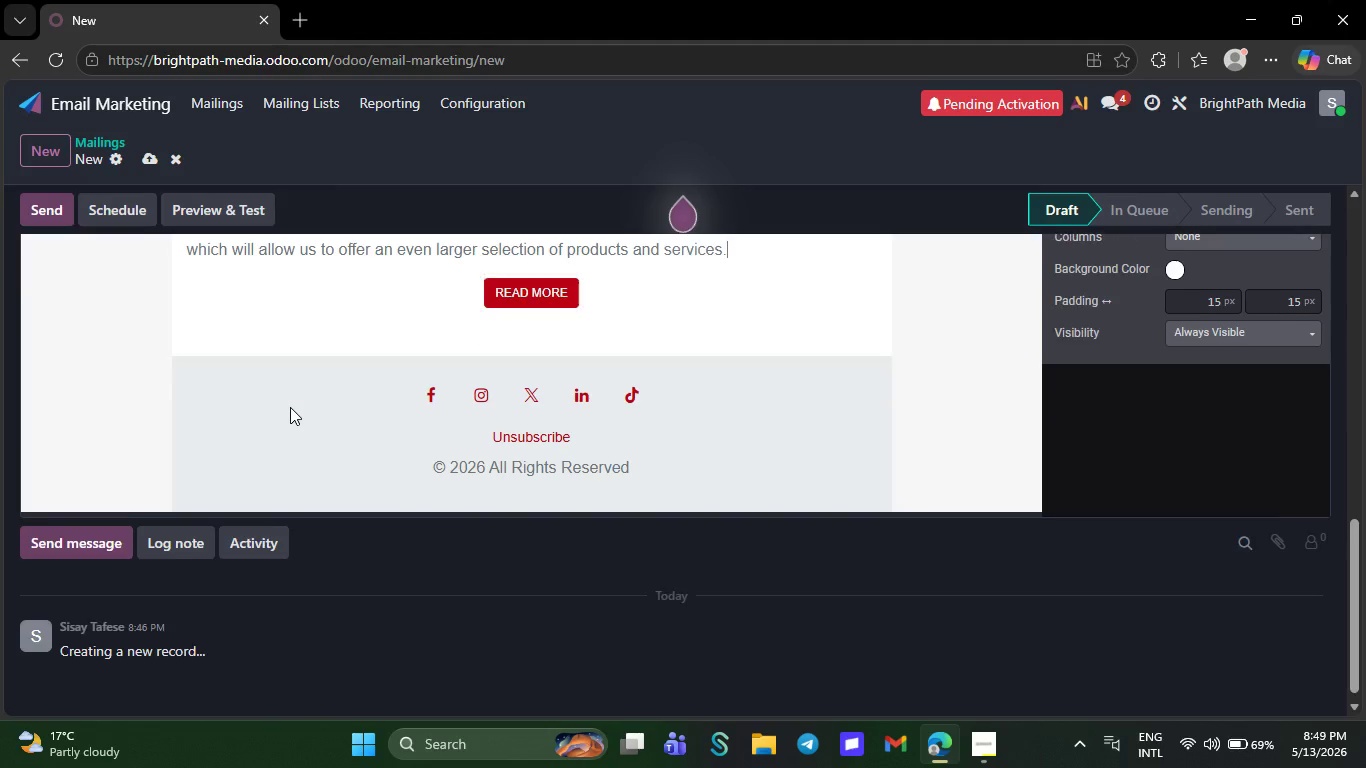 
key(Backspace)
 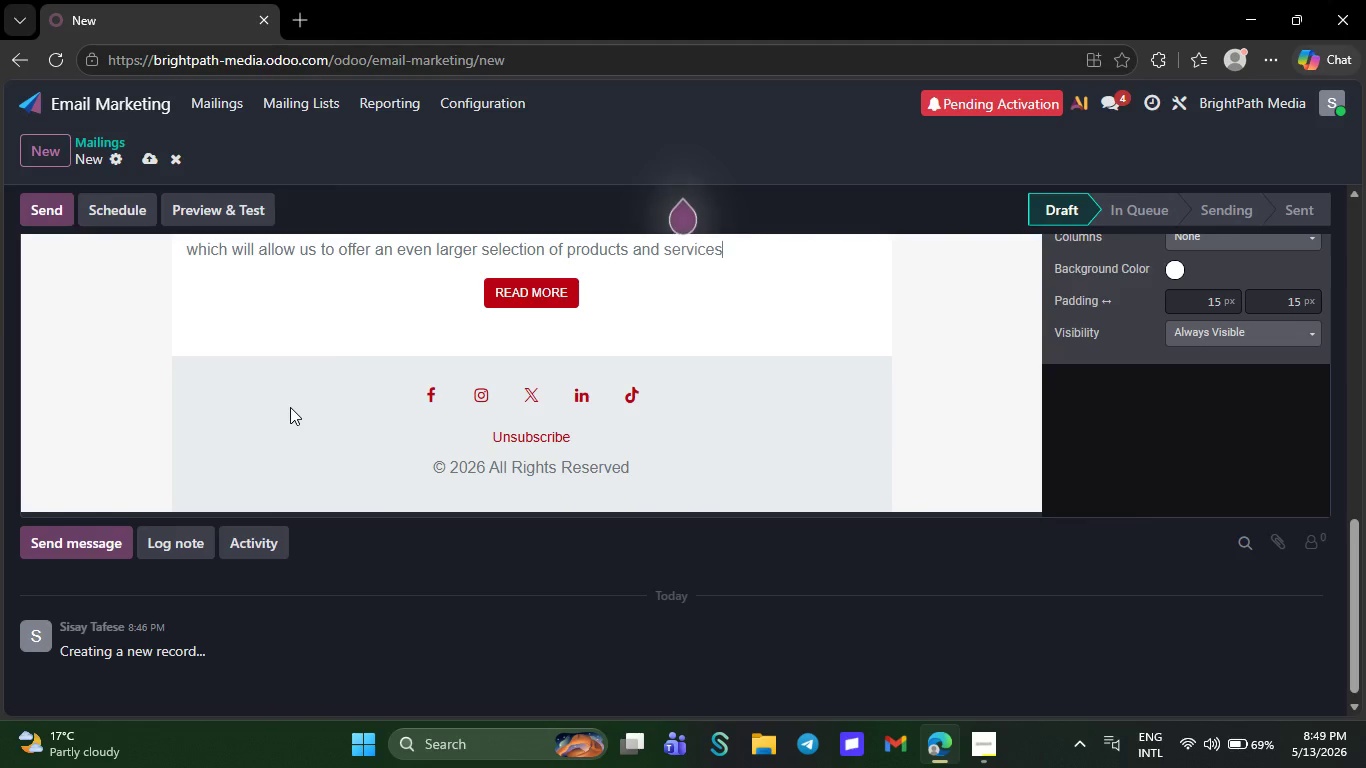 
key(Backspace)
 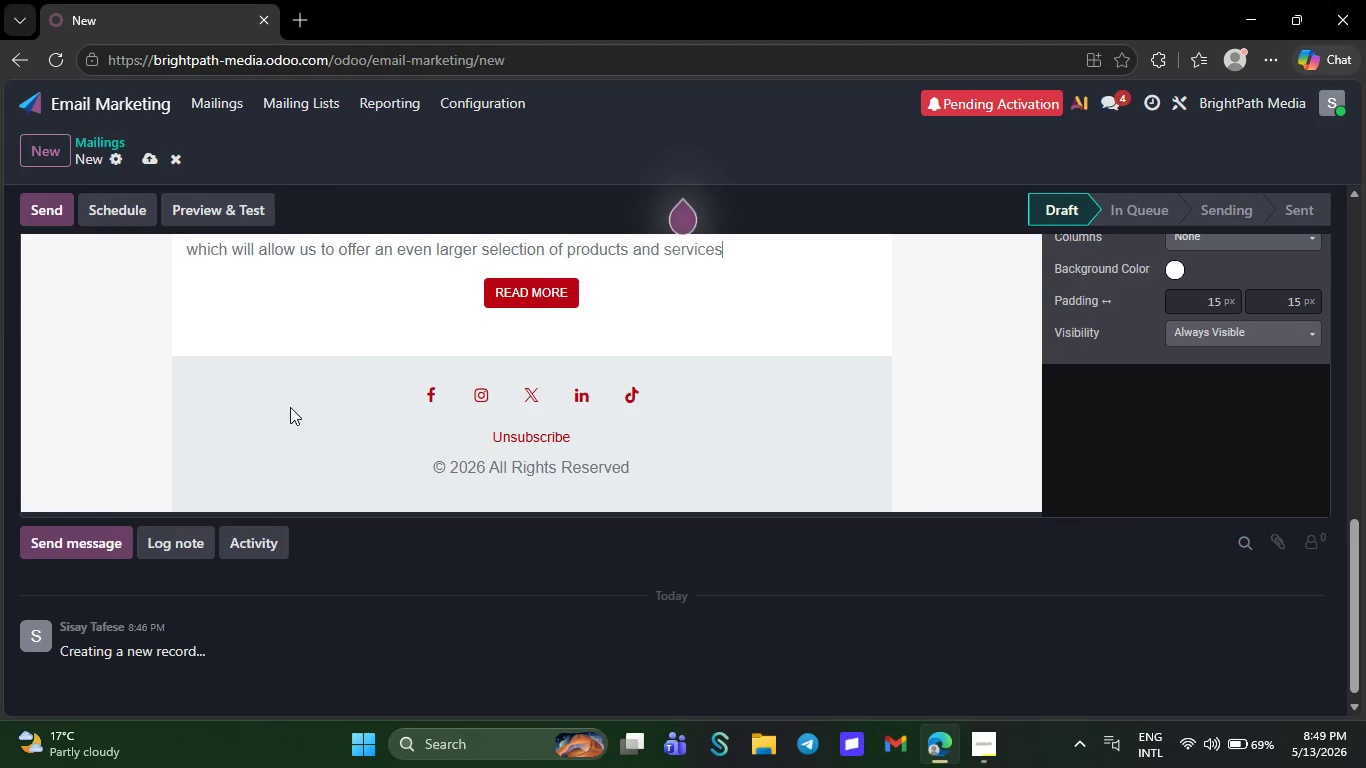 
key(Backspace)
 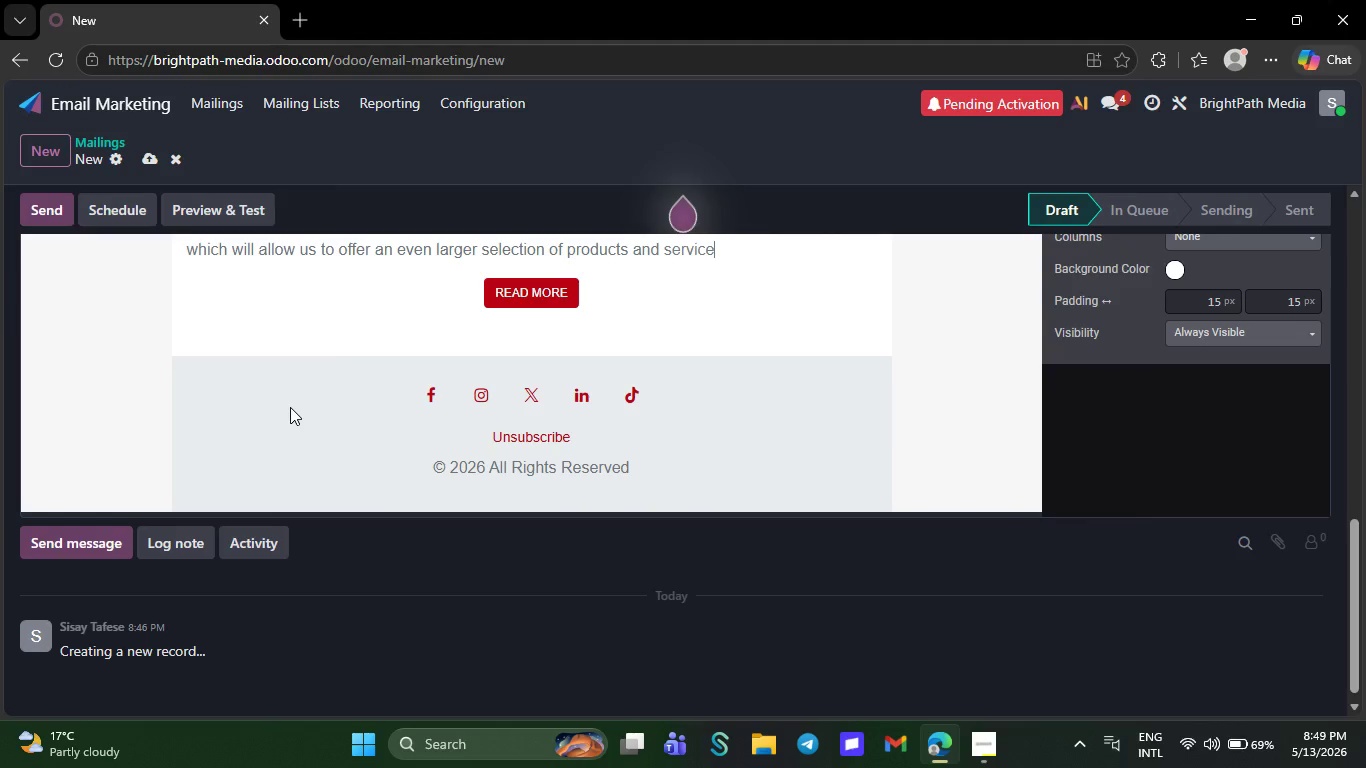 
key(Backspace)
 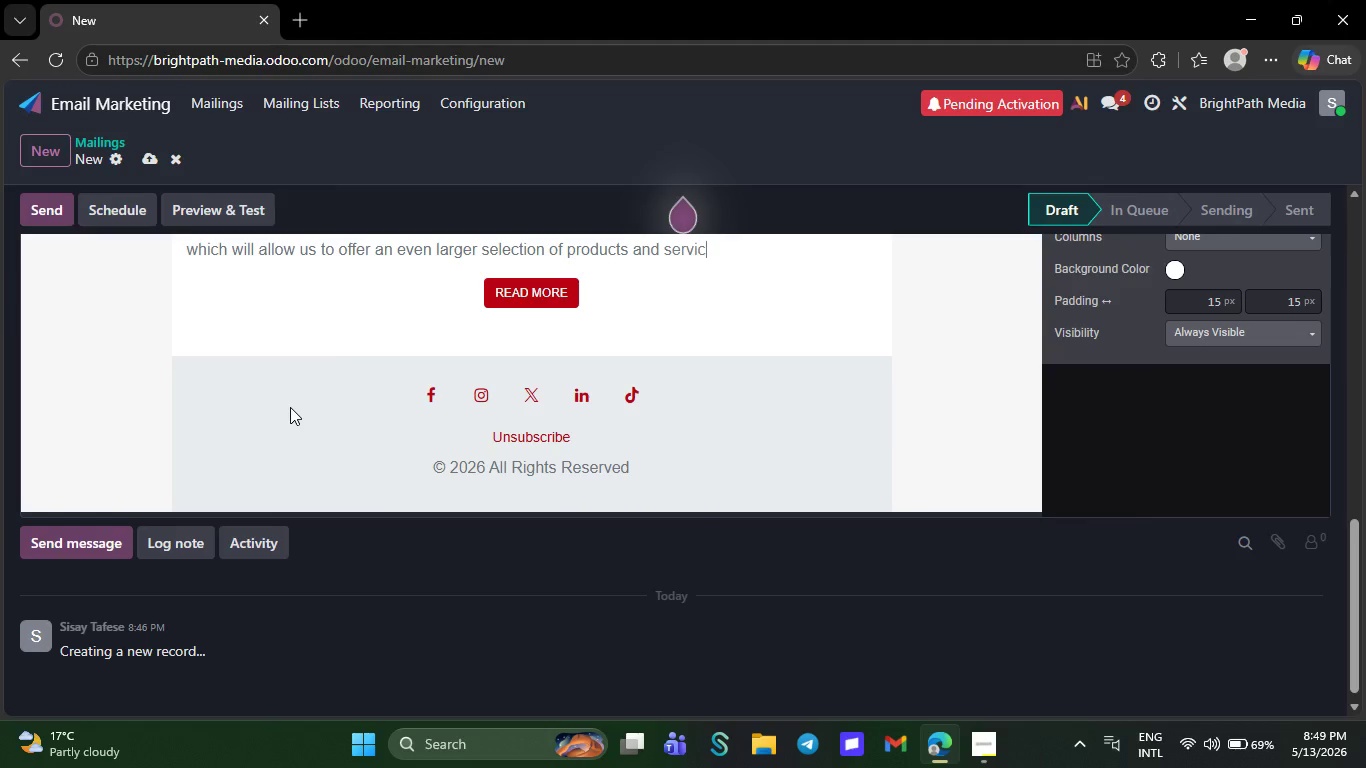 
key(Backspace)
 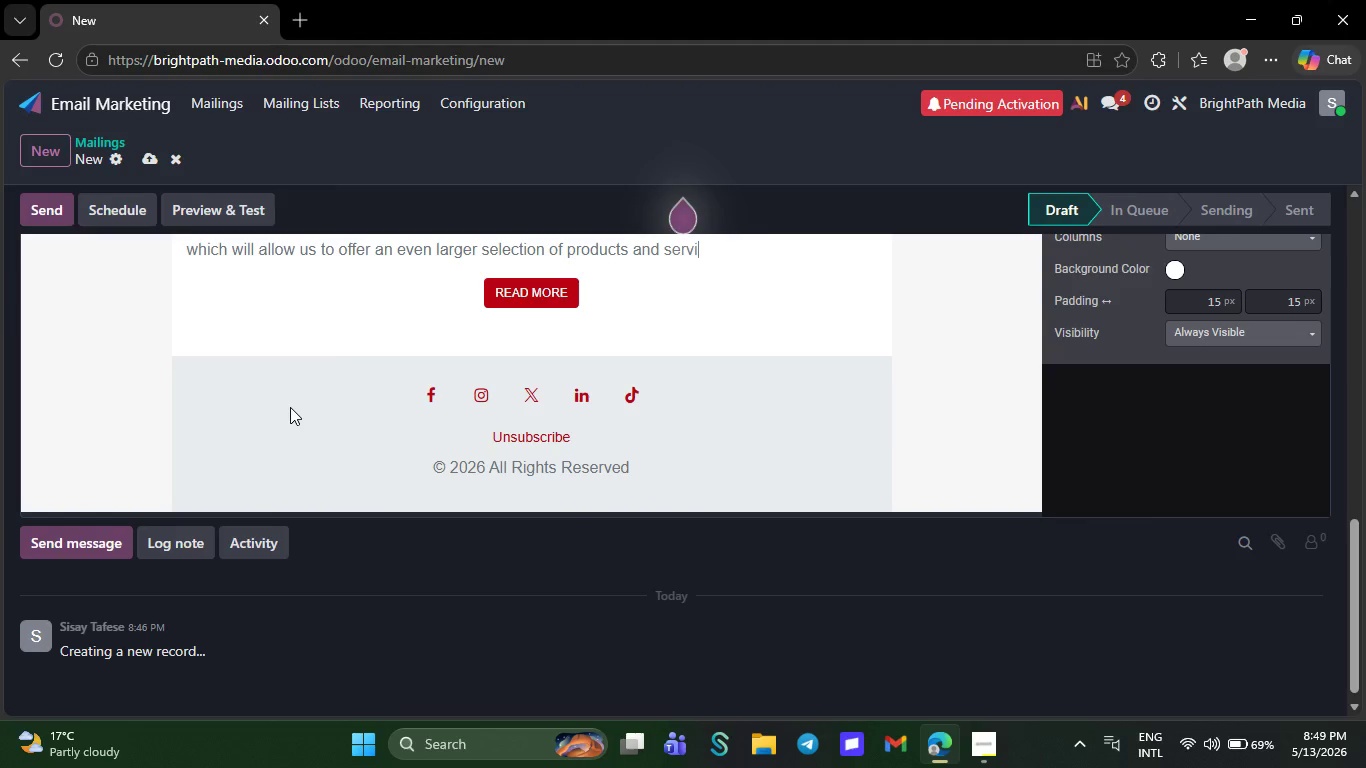 
wait(9.53)
 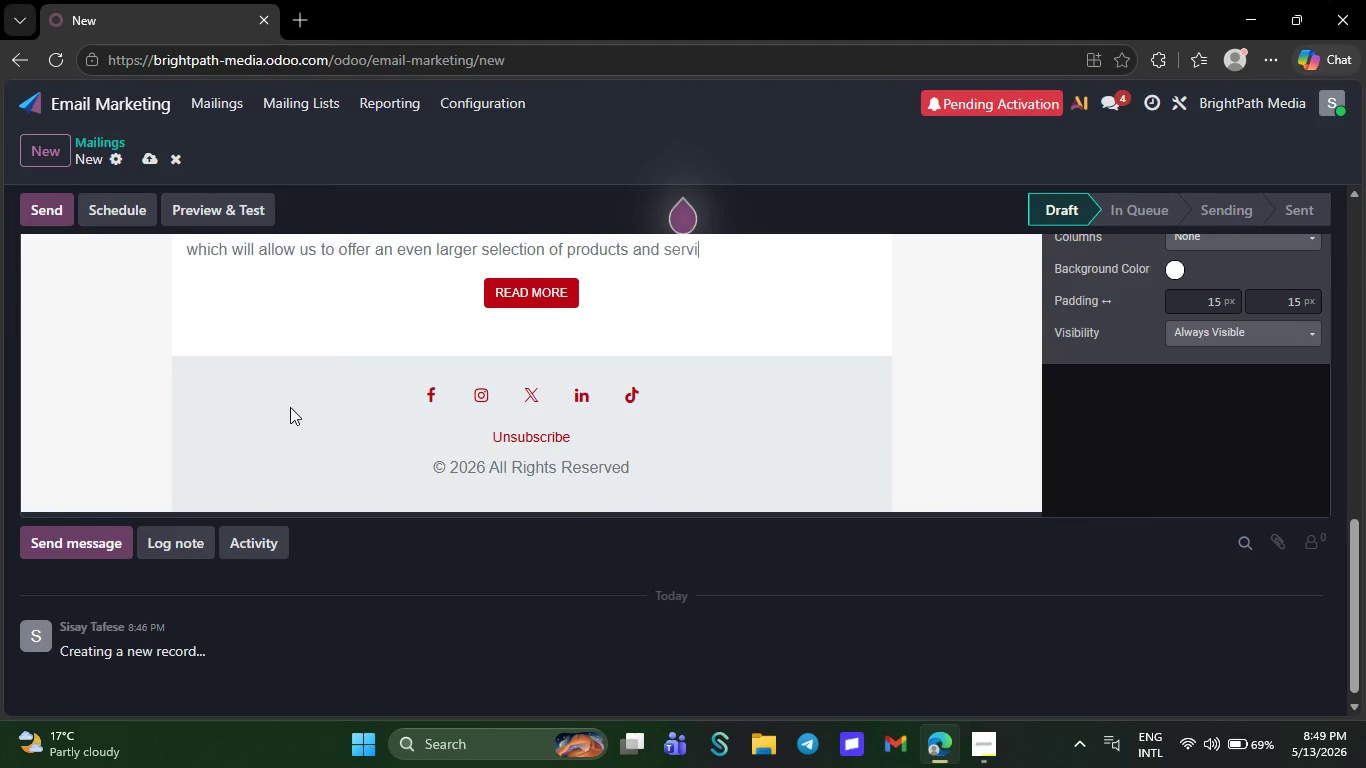 
key(Backspace)
 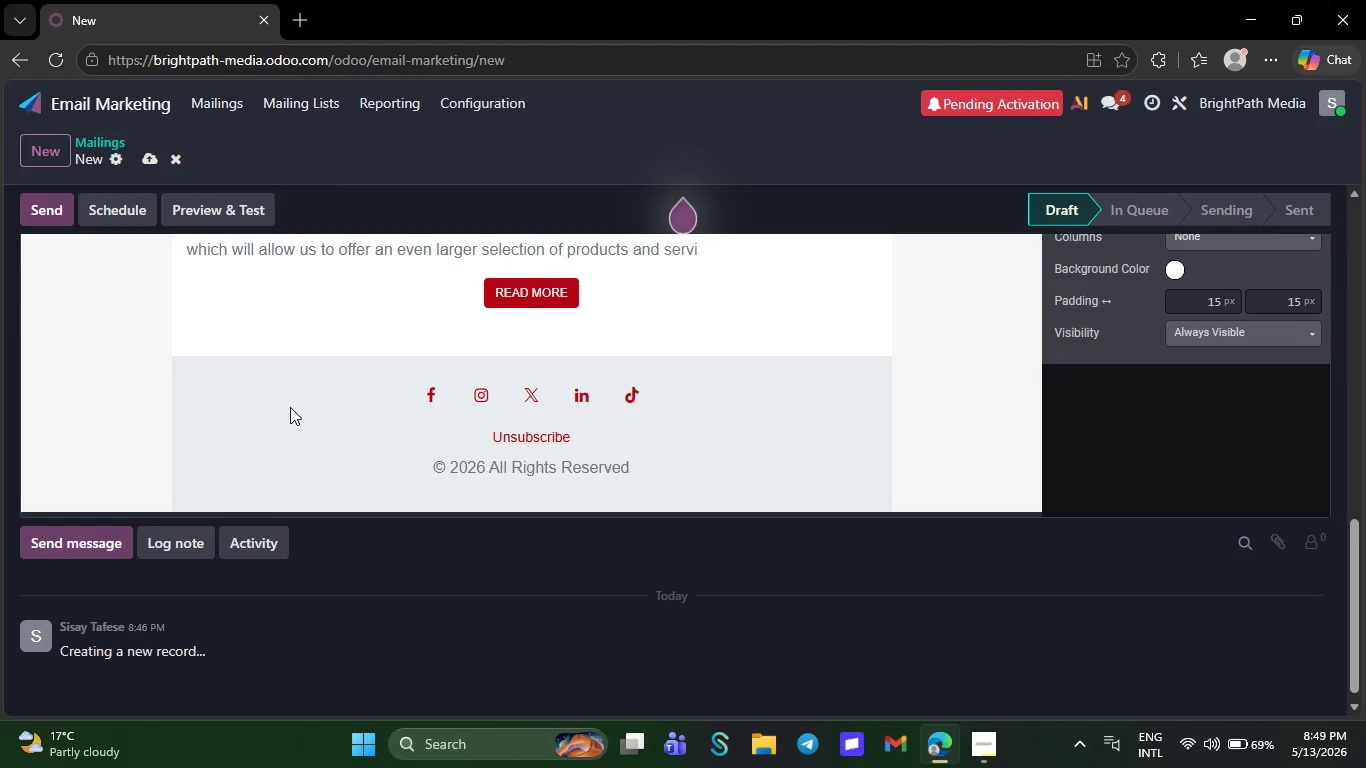 
key(Backspace)
 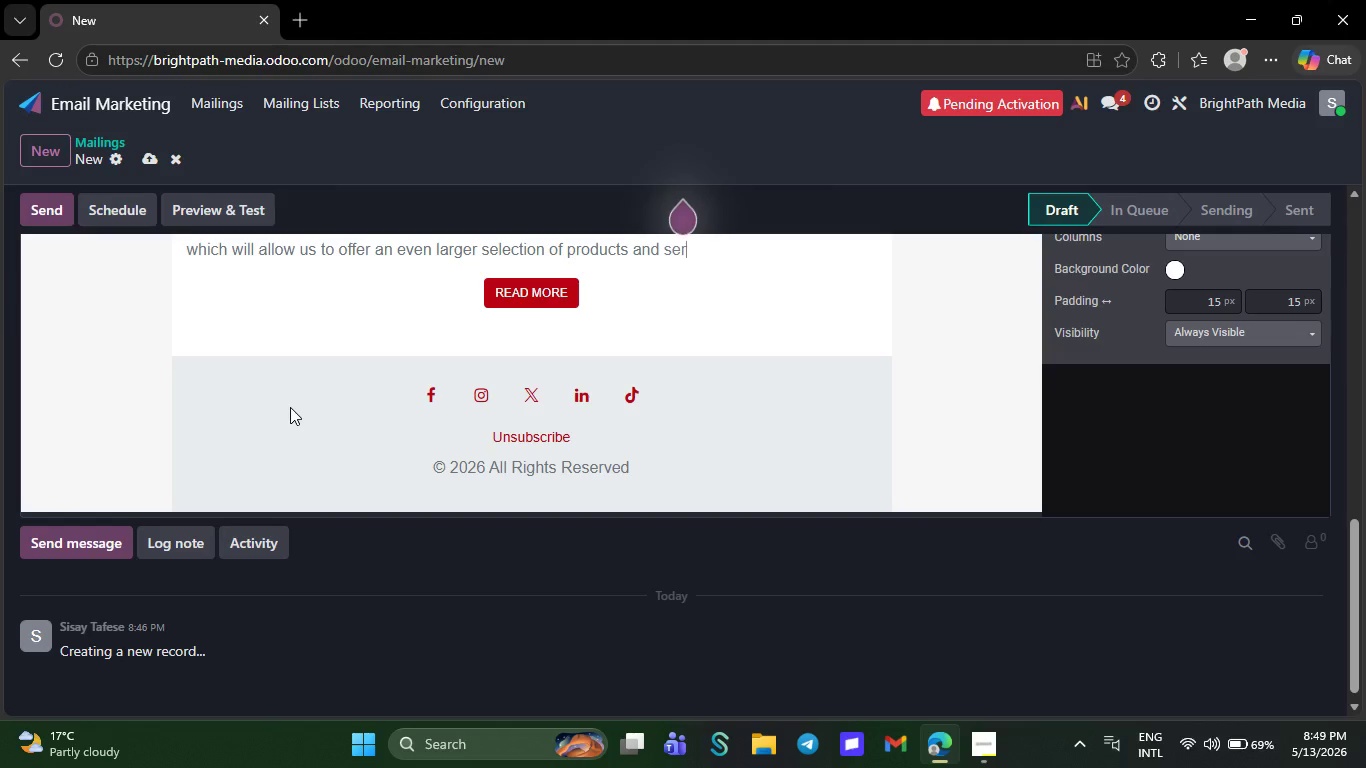 
key(Backspace)
 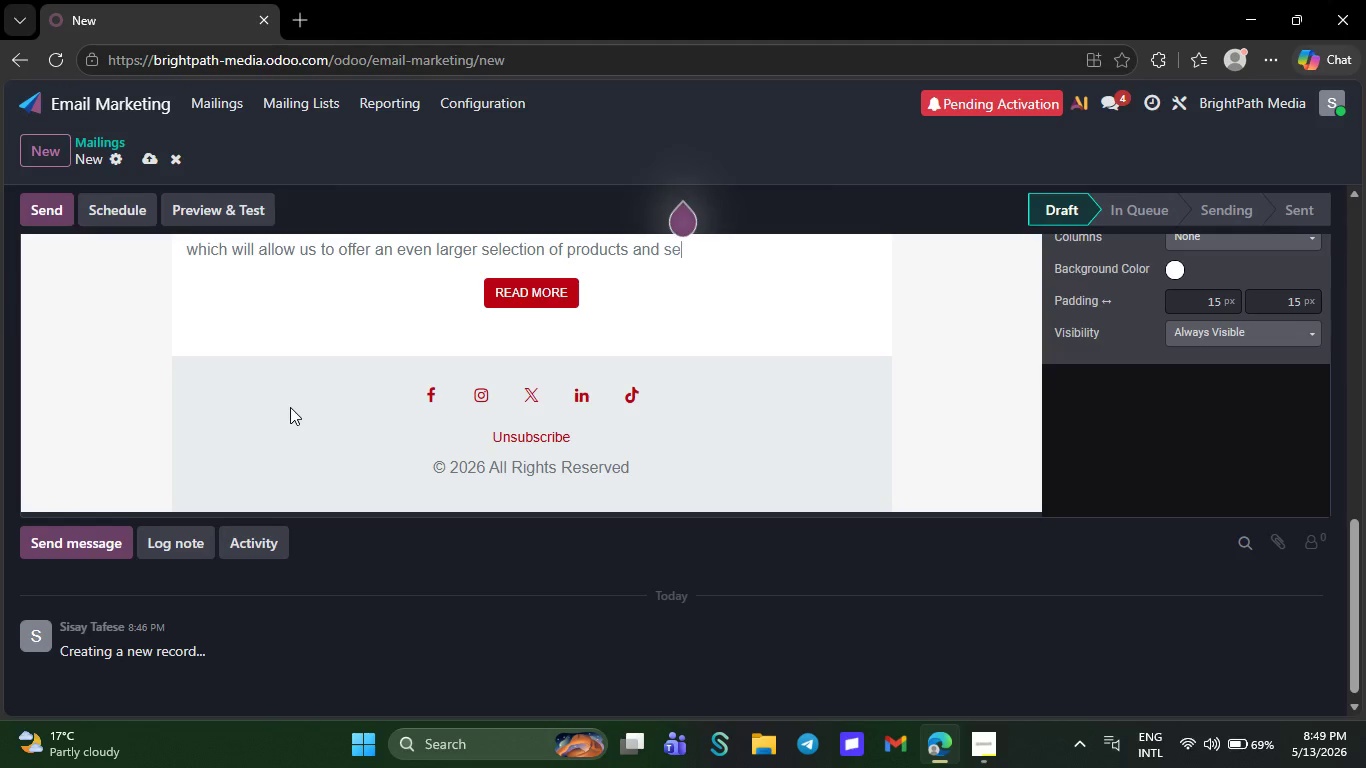 
key(Backspace)
 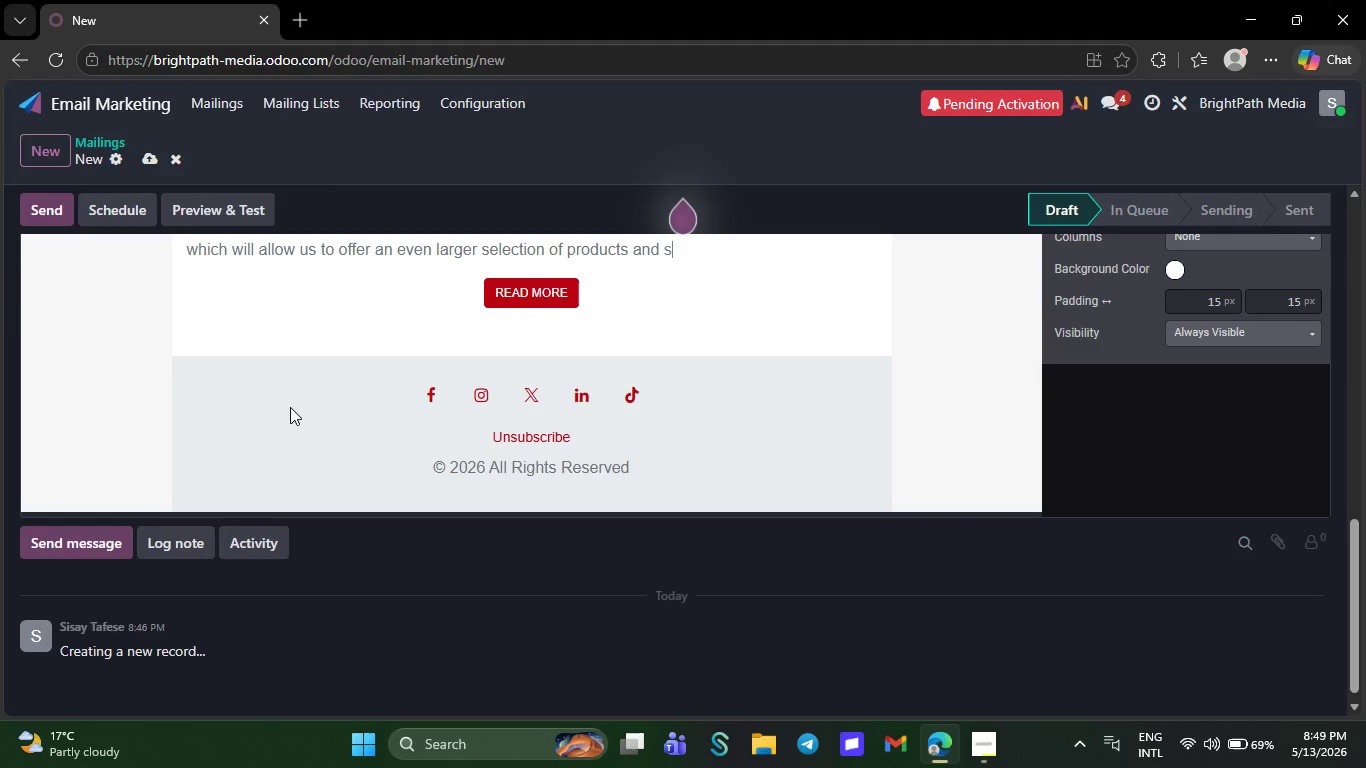 
key(Backspace)
 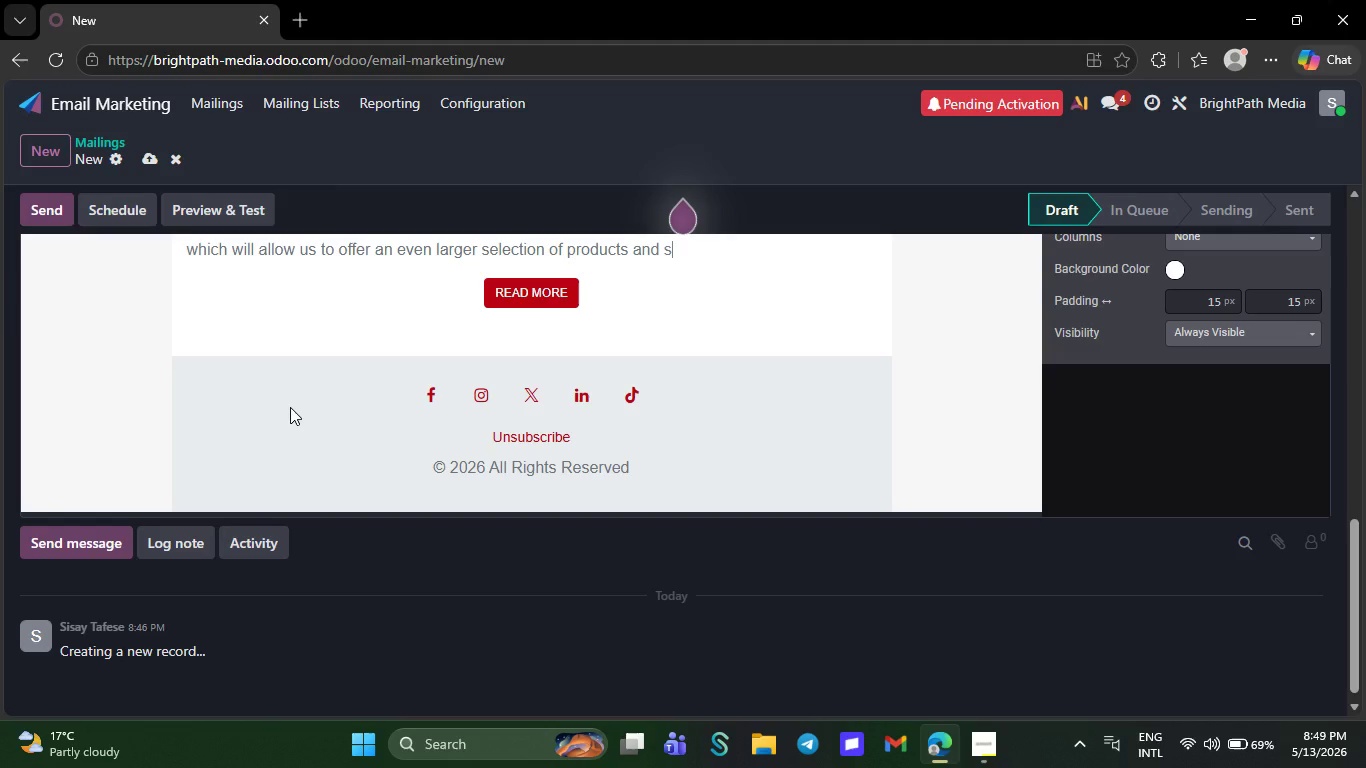 
key(Backspace)
 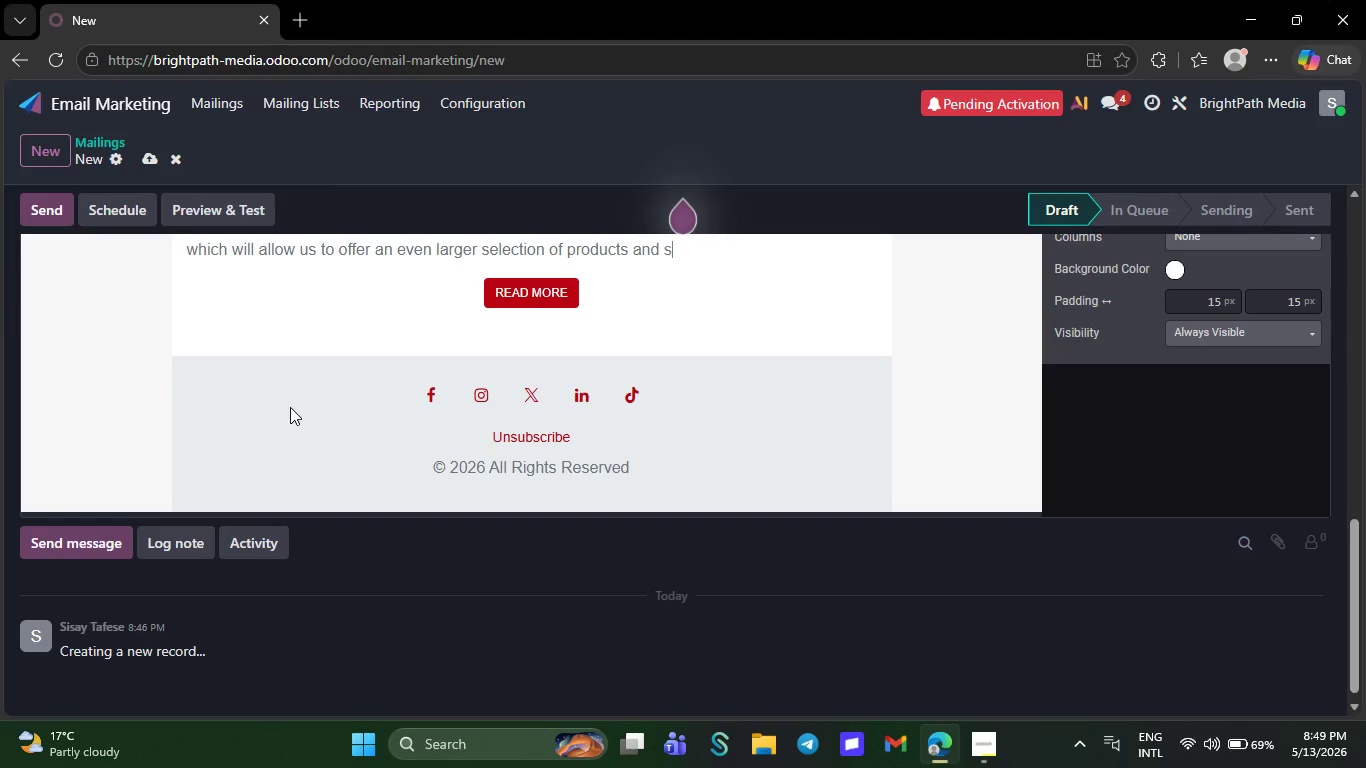 
key(Backspace)
 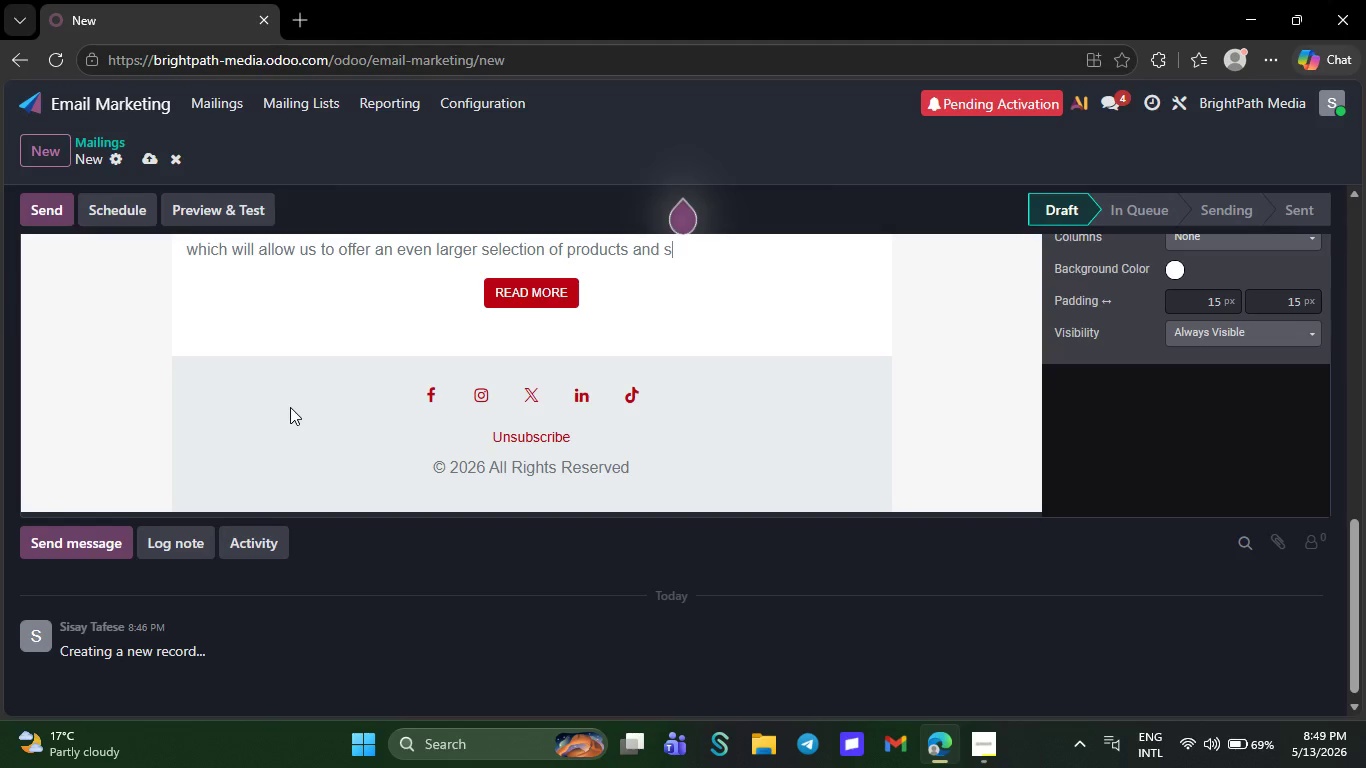 
key(Backspace)
 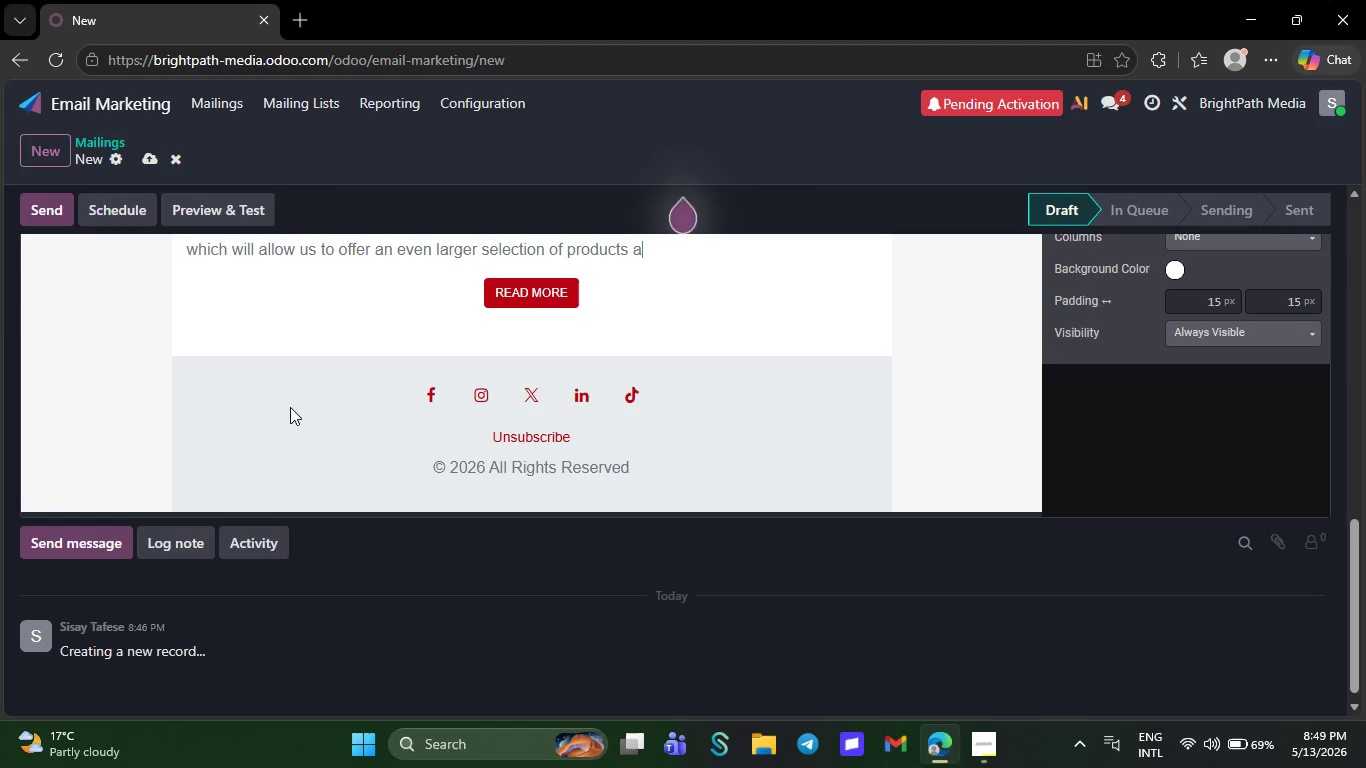 
wait(6.03)
 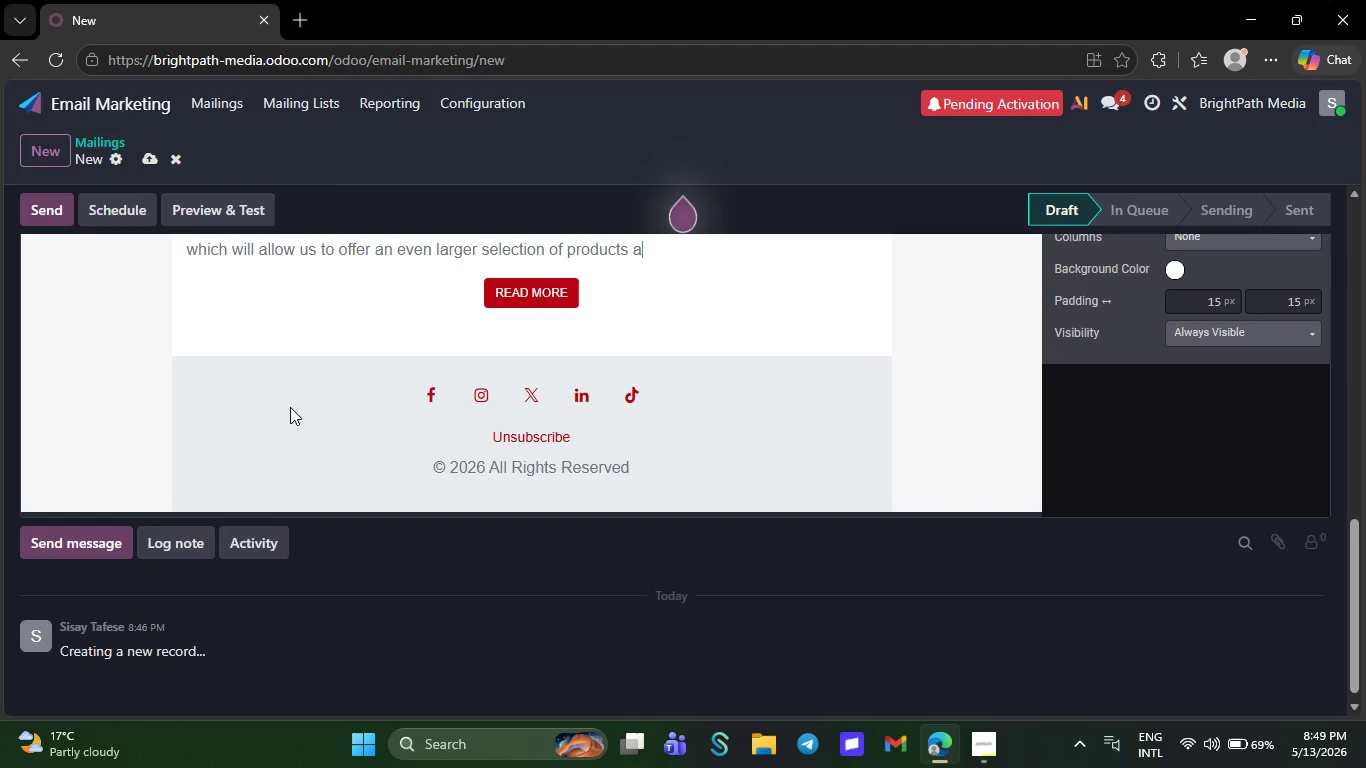 
key(Backspace)
 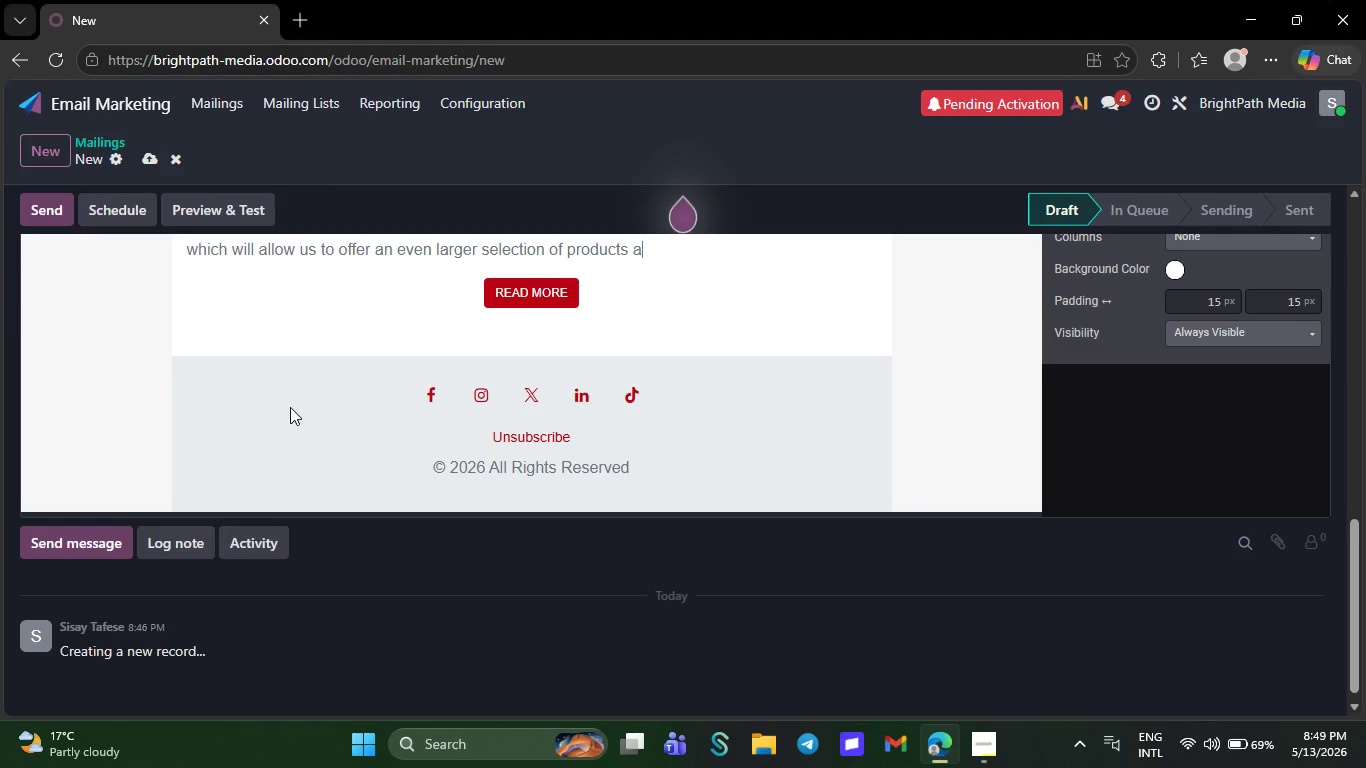 
key(Backspace)
 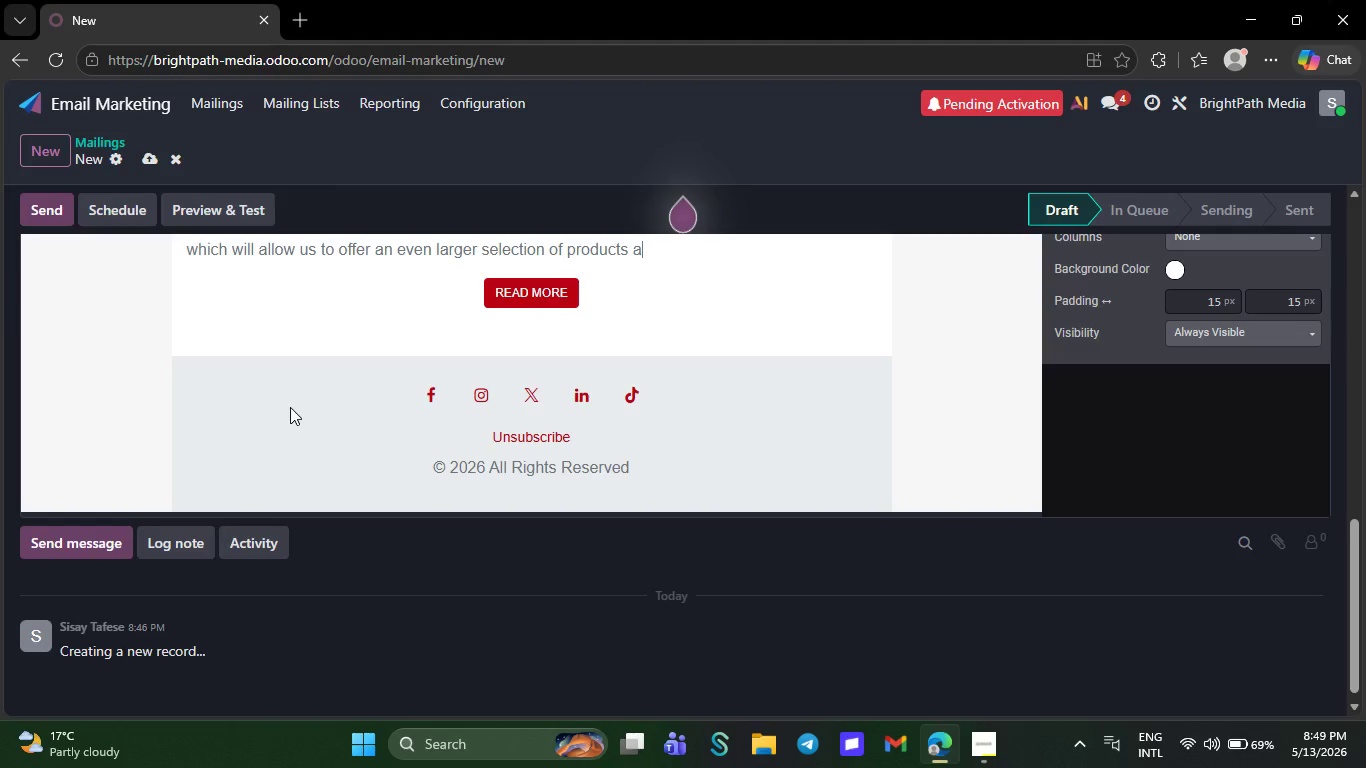 
key(Backspace)
 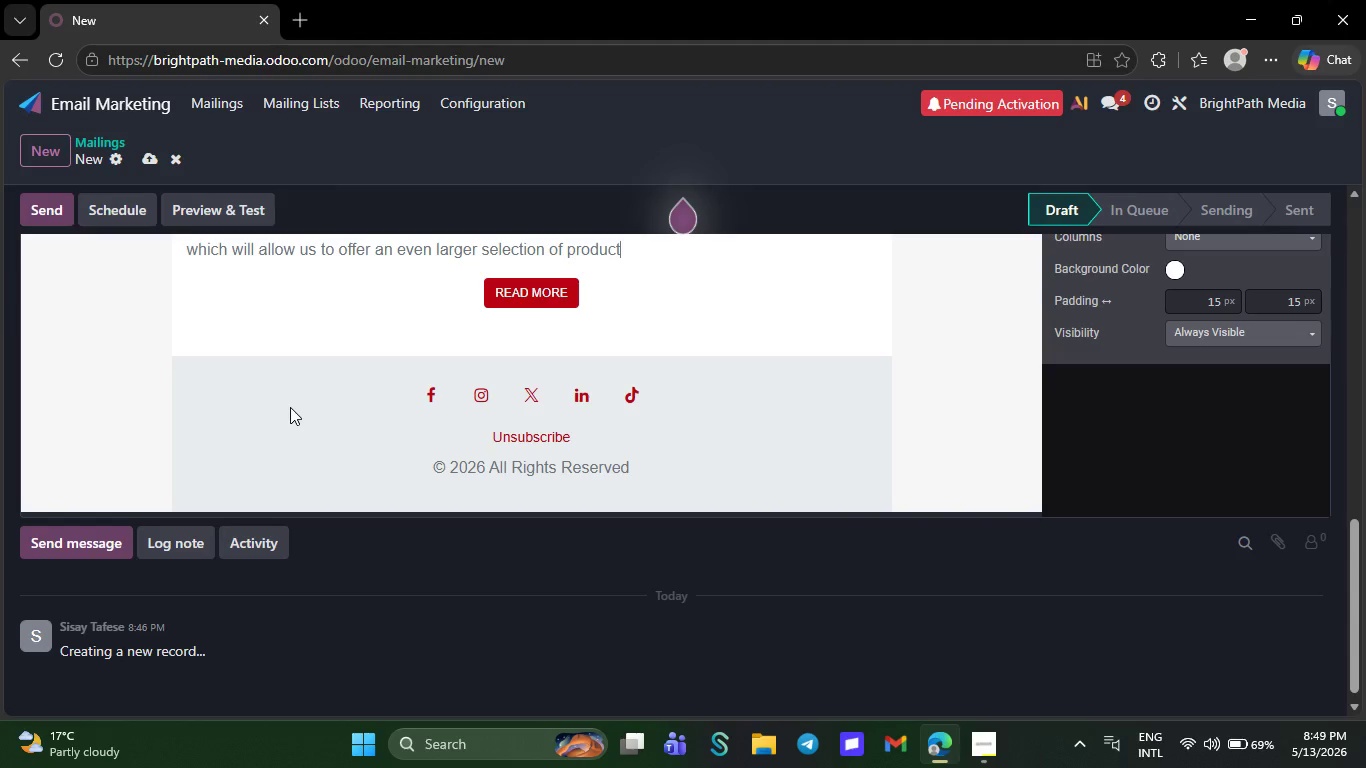 
wait(12.98)
 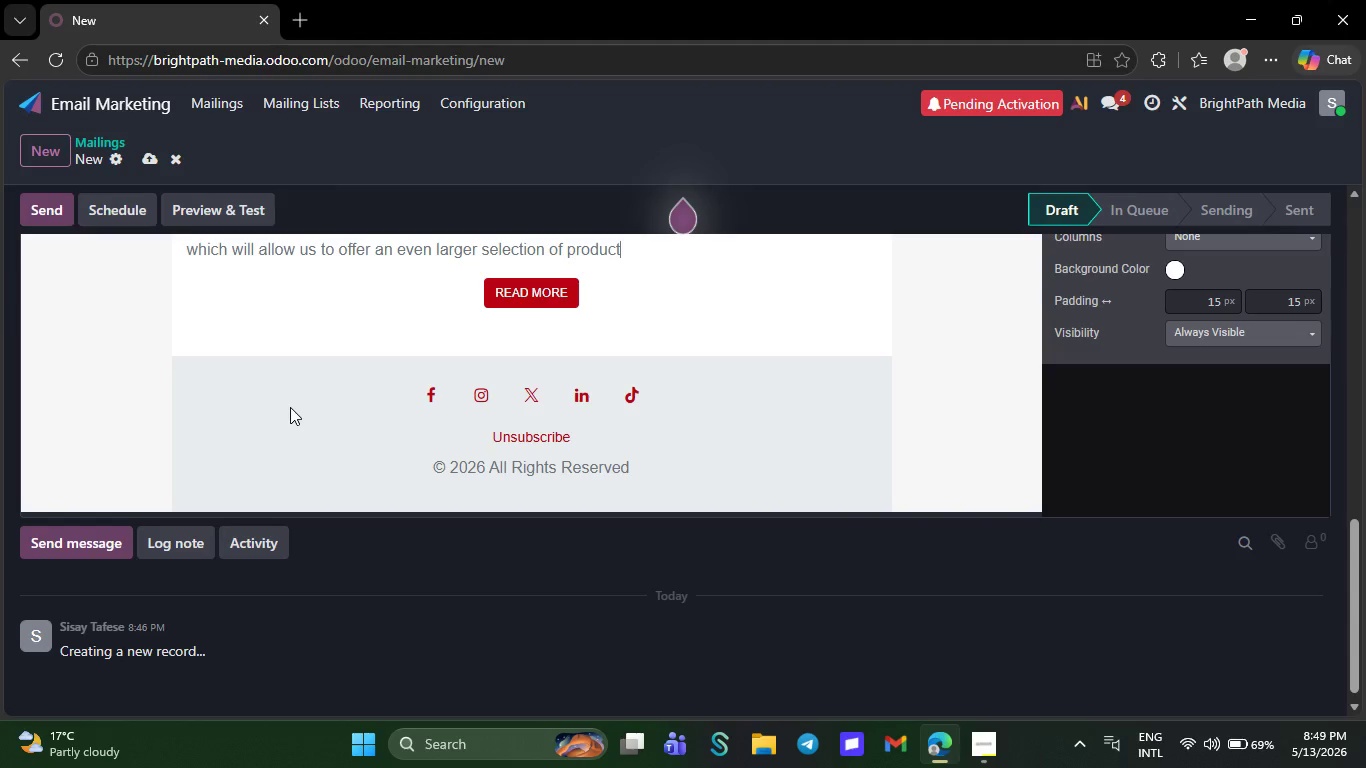 
key(Backspace)
 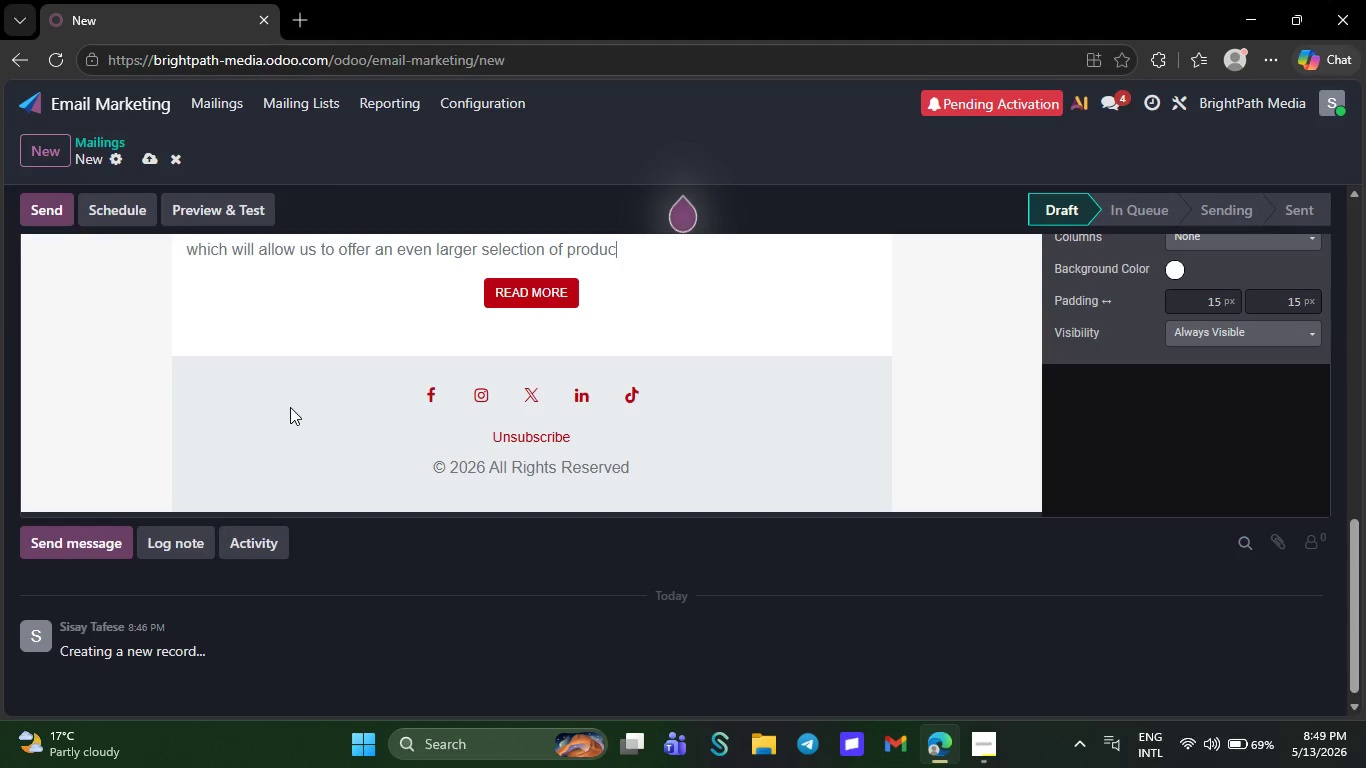 
key(Backspace)
 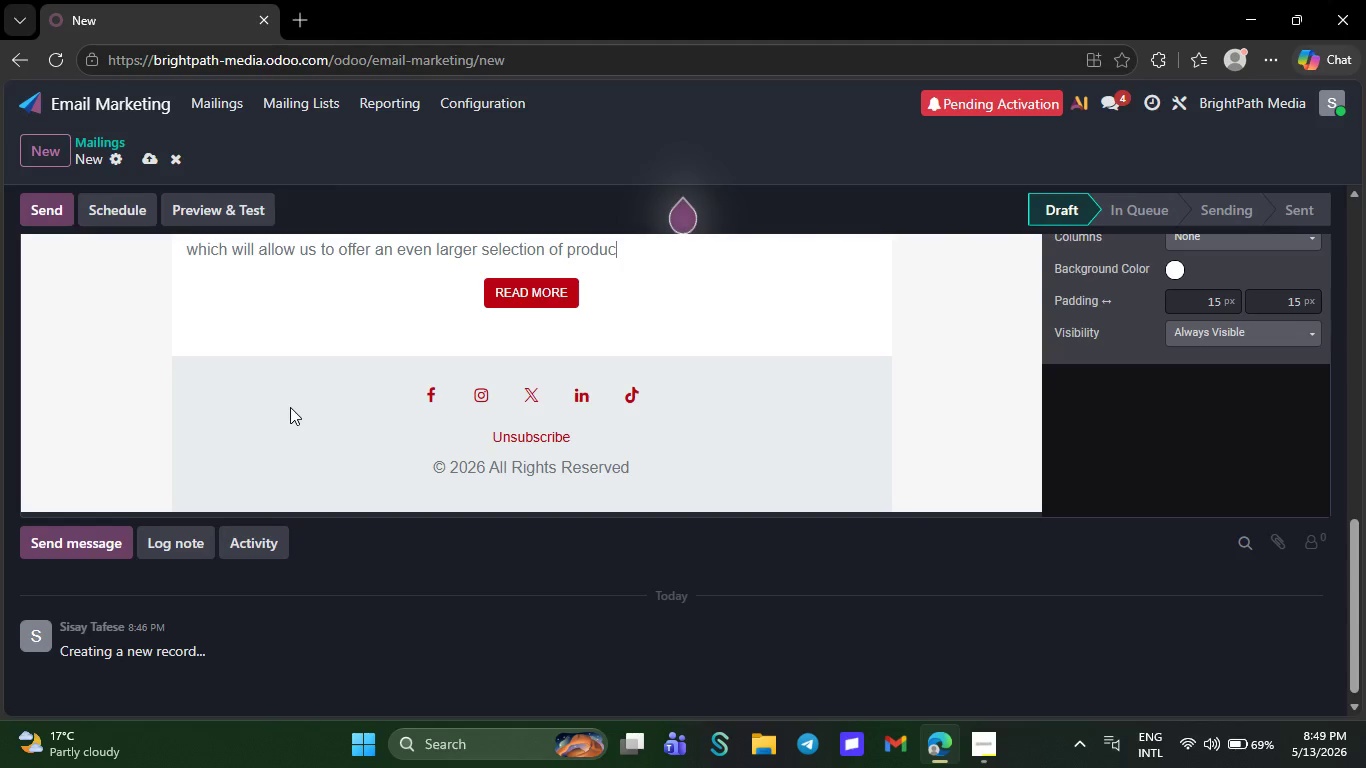 
key(Backspace)
 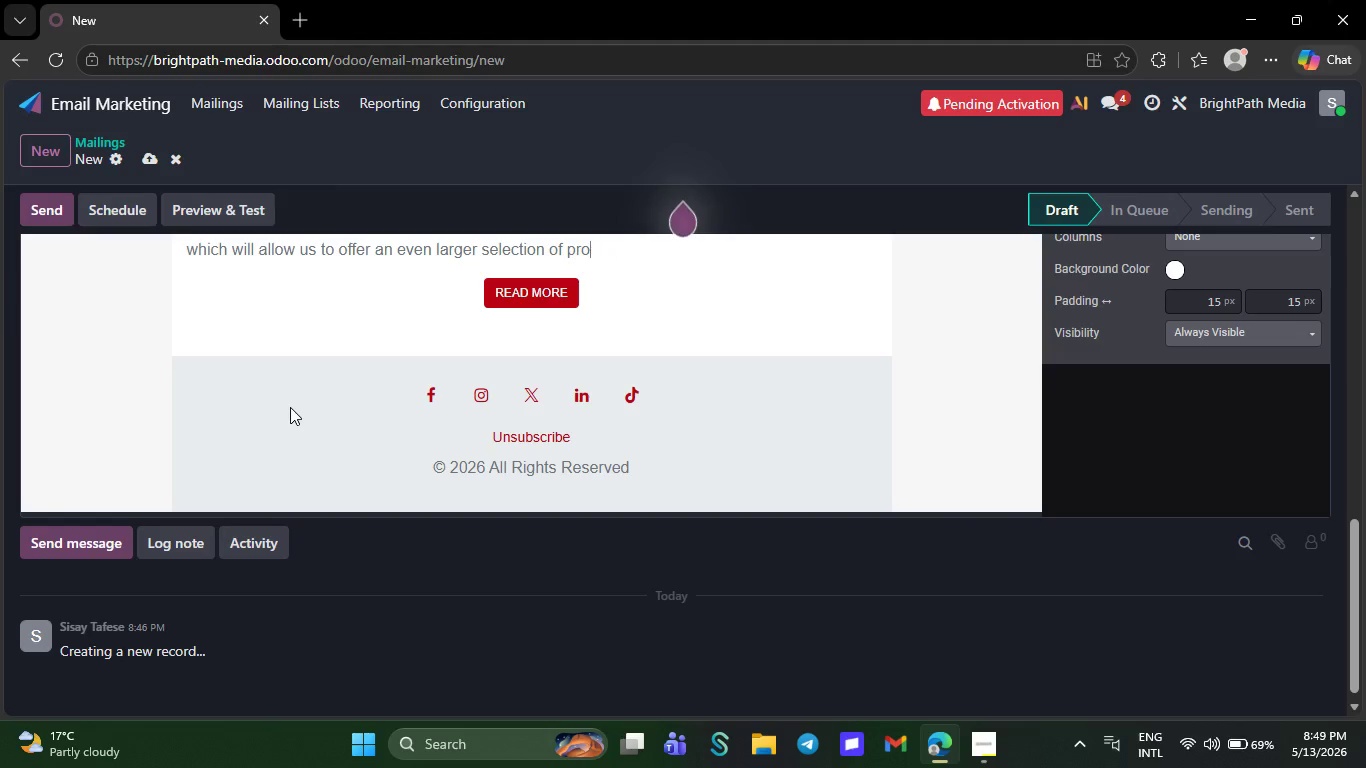 
key(Backspace)
 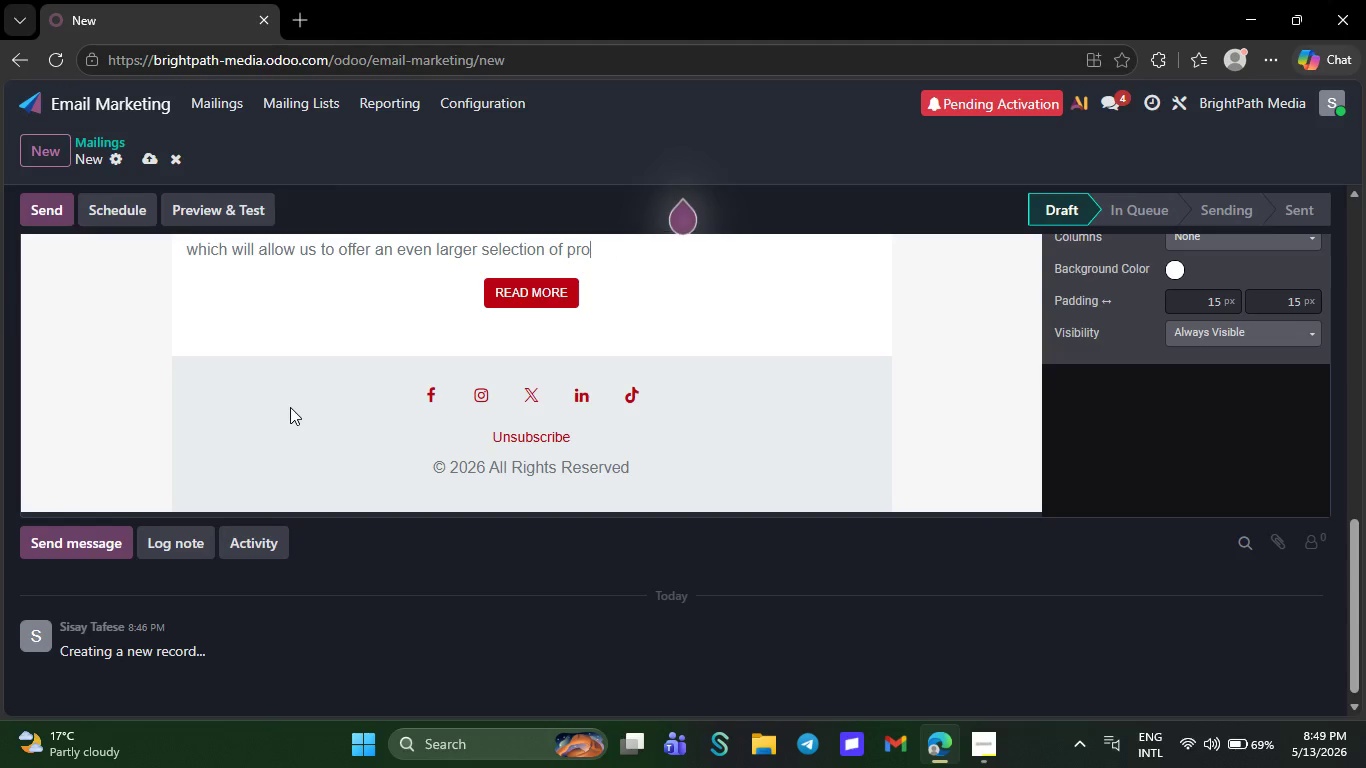 
key(Backspace)
 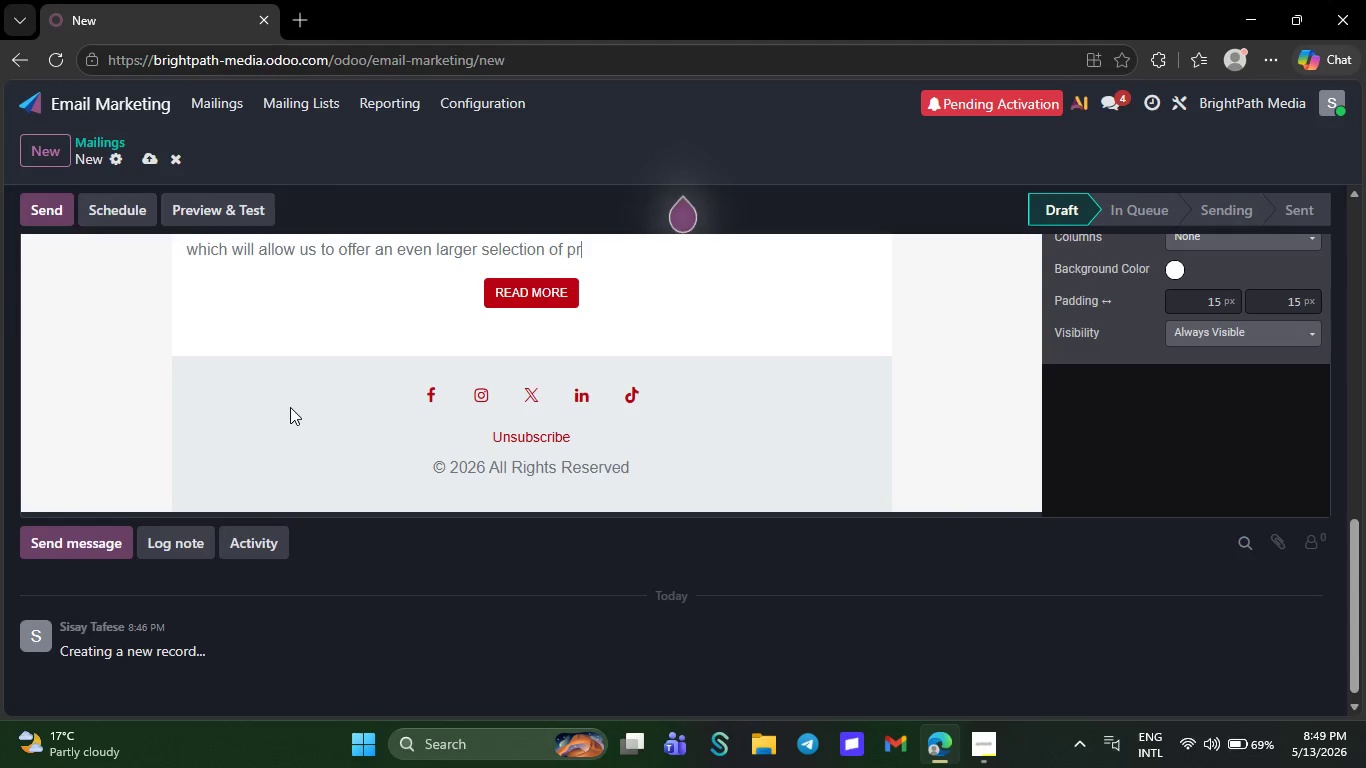 
key(Backspace)
 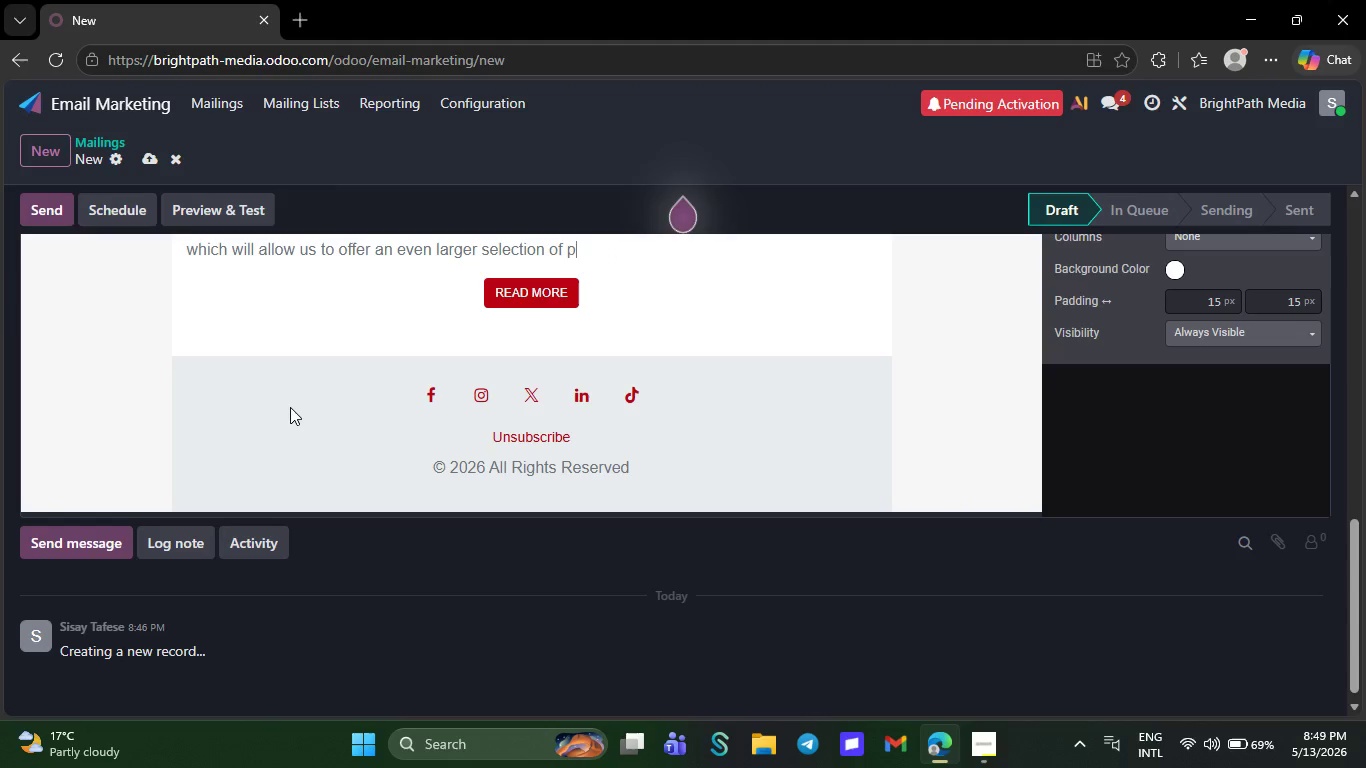 
key(Backspace)
 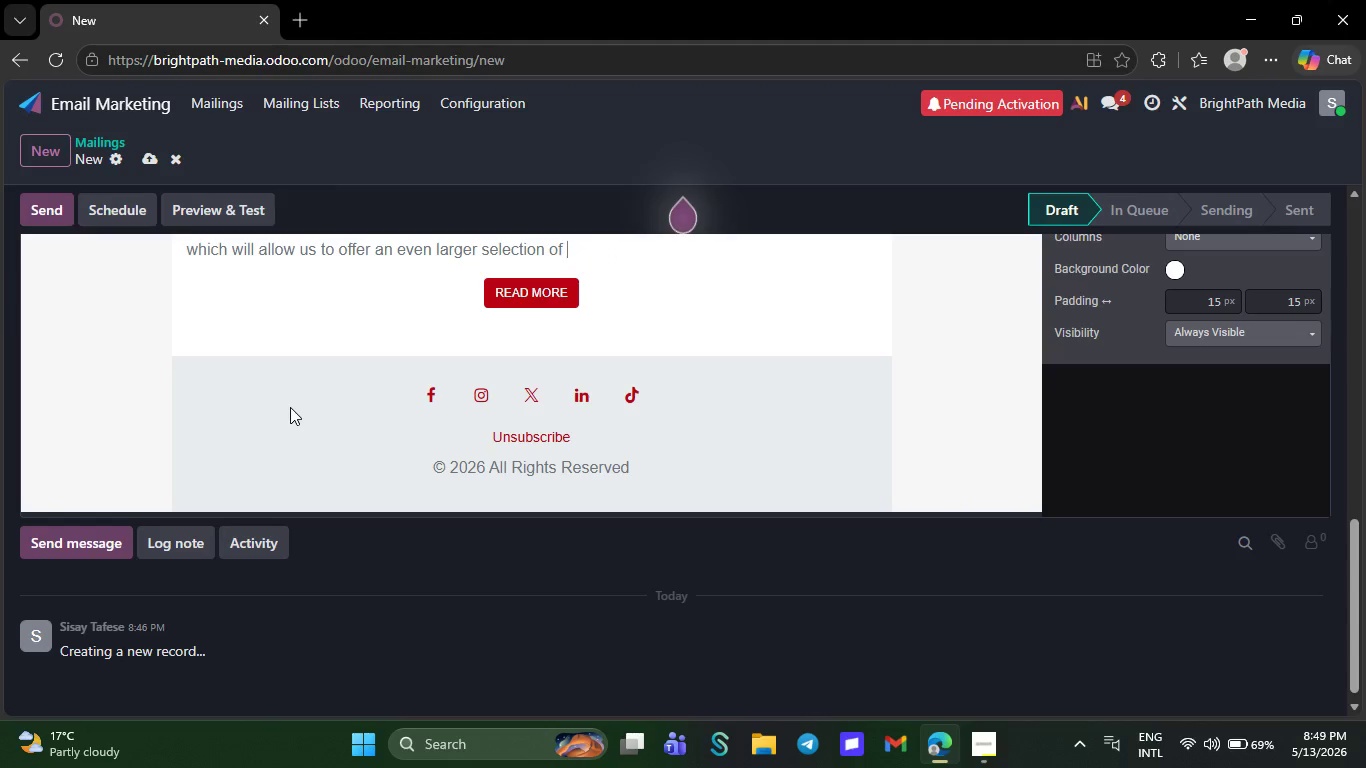 
key(Backspace)
 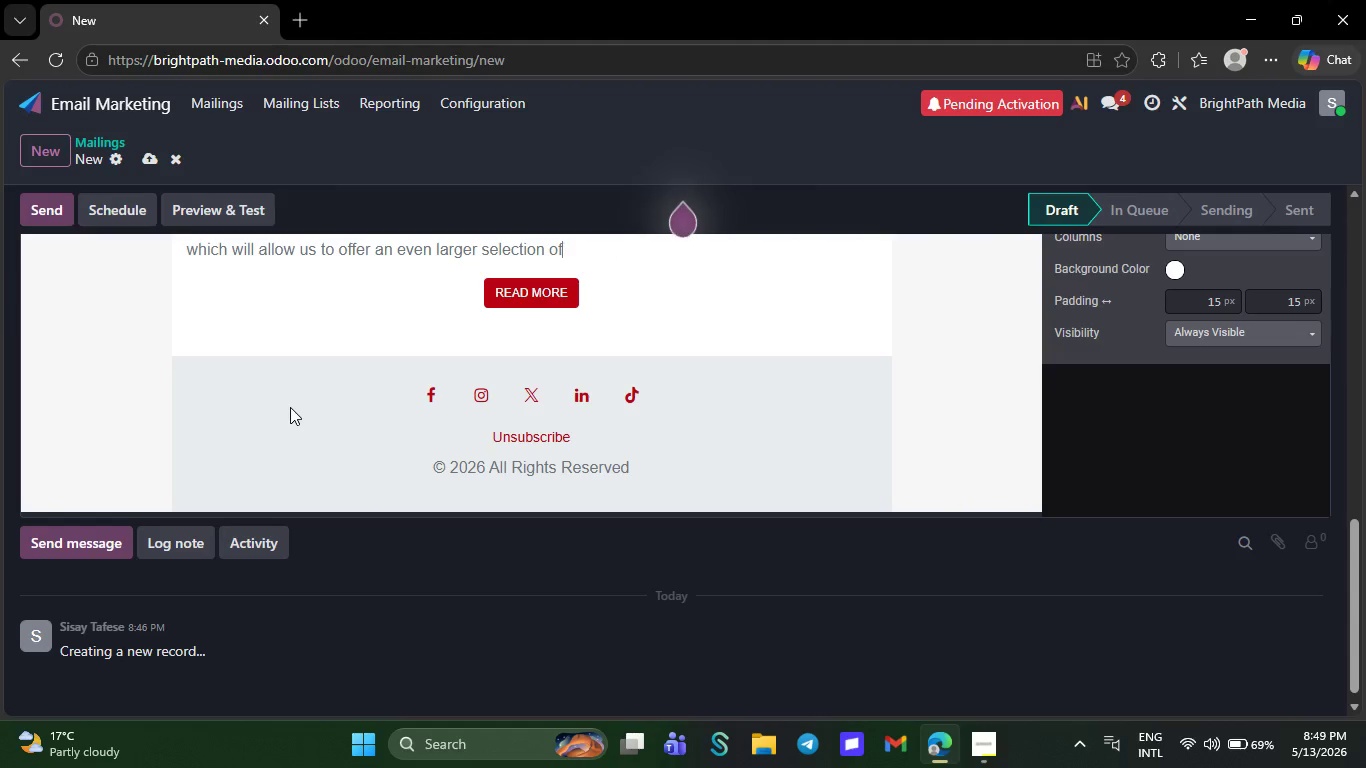 
key(Backspace)
 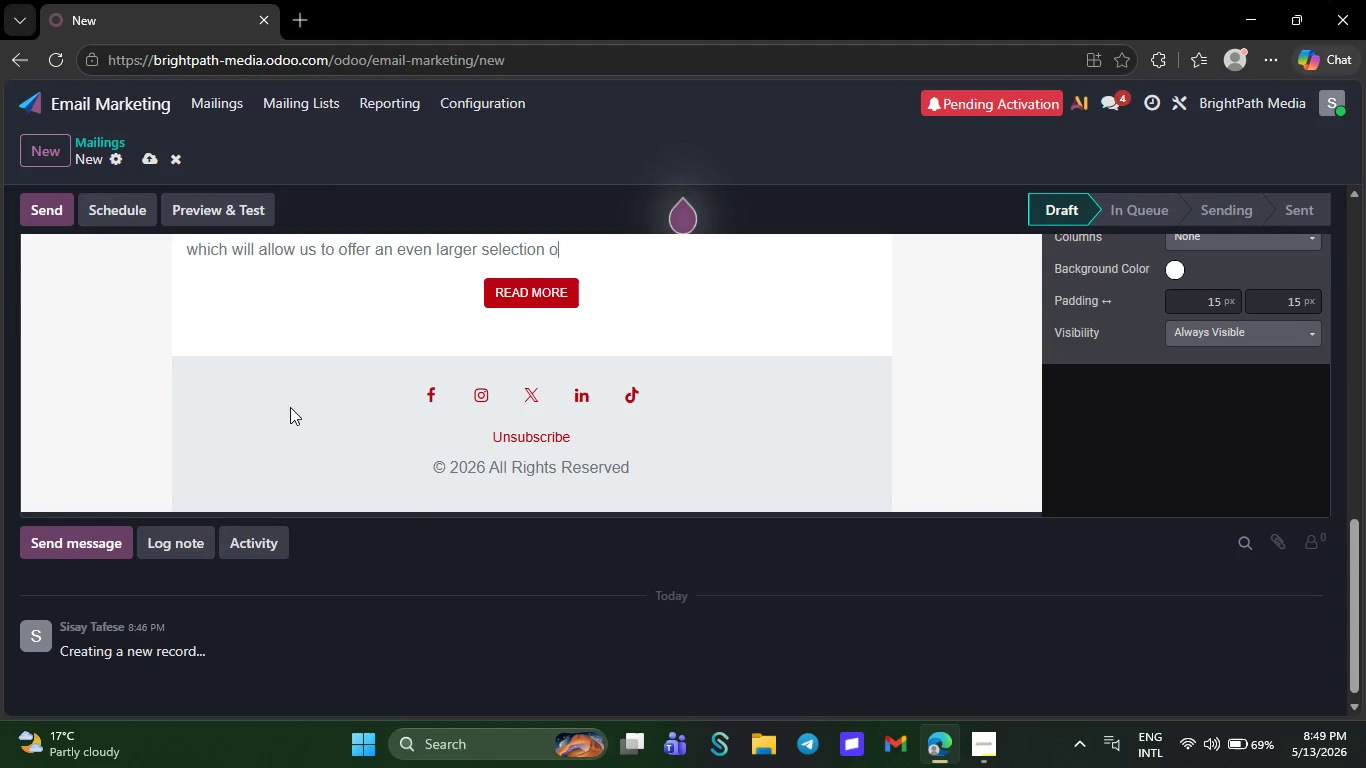 
key(Backspace)
 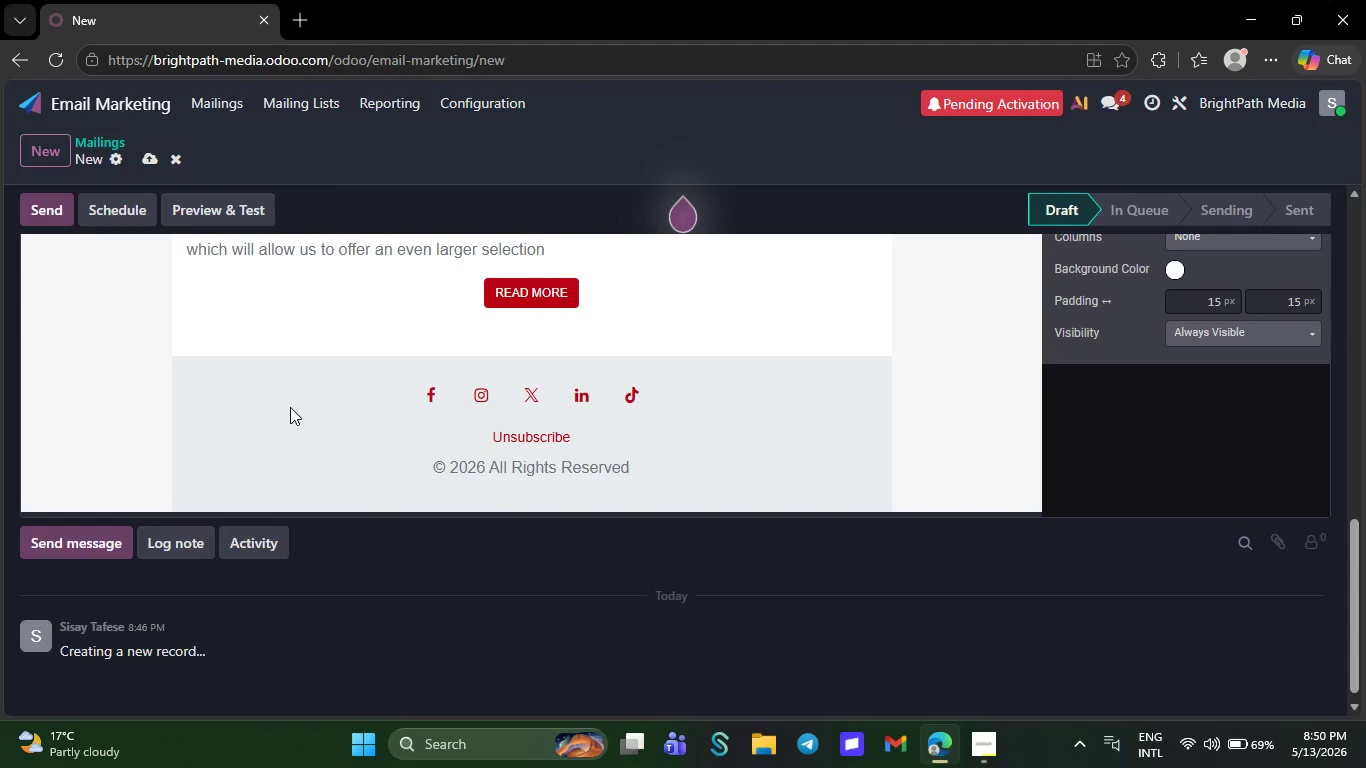 
wait(29.48)
 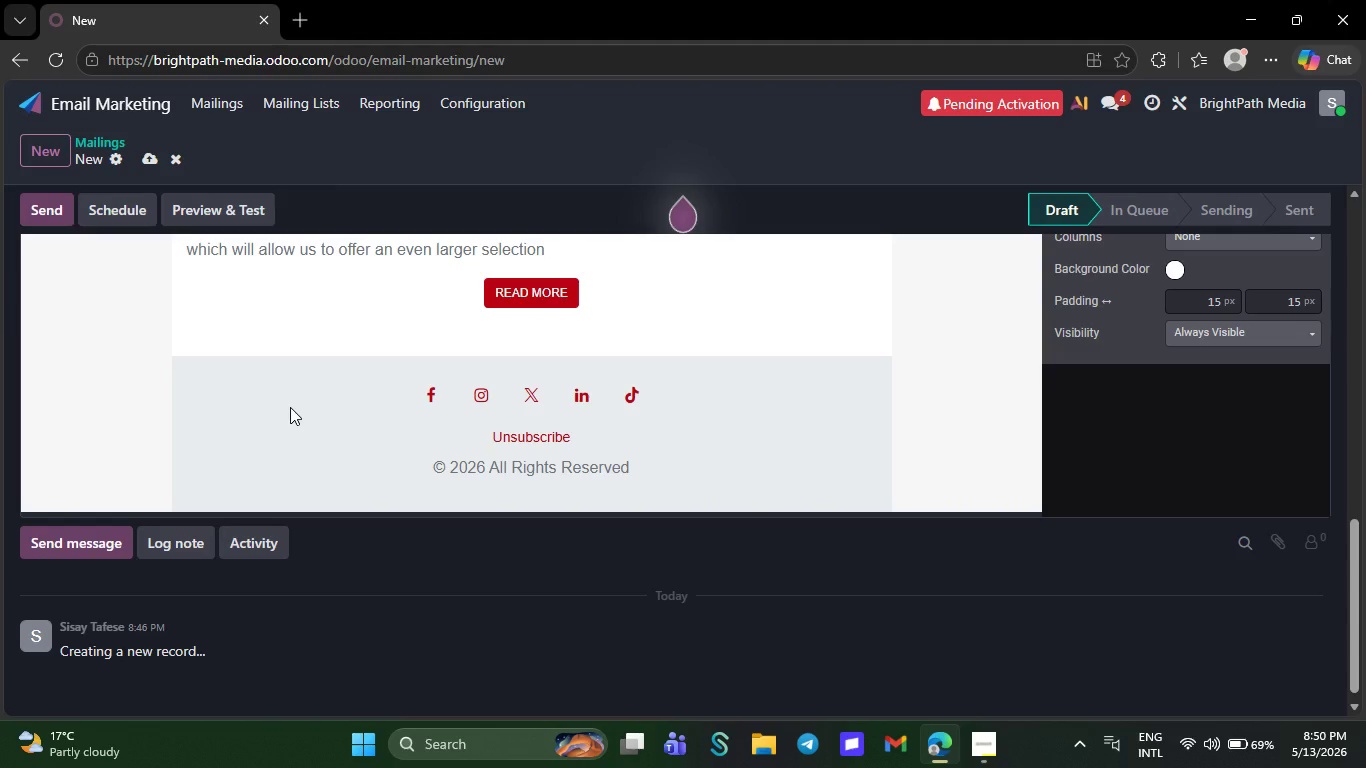 
key(Backspace)
 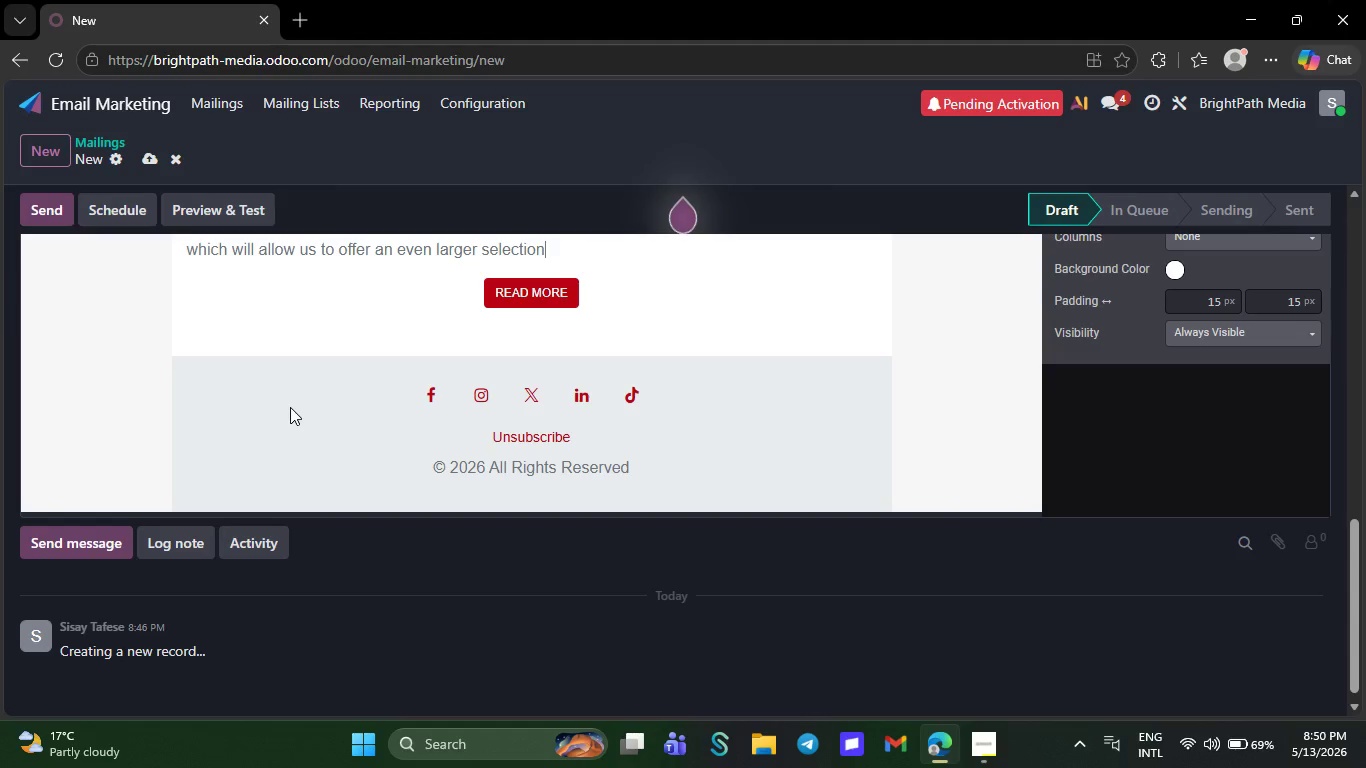 
key(Backspace)
 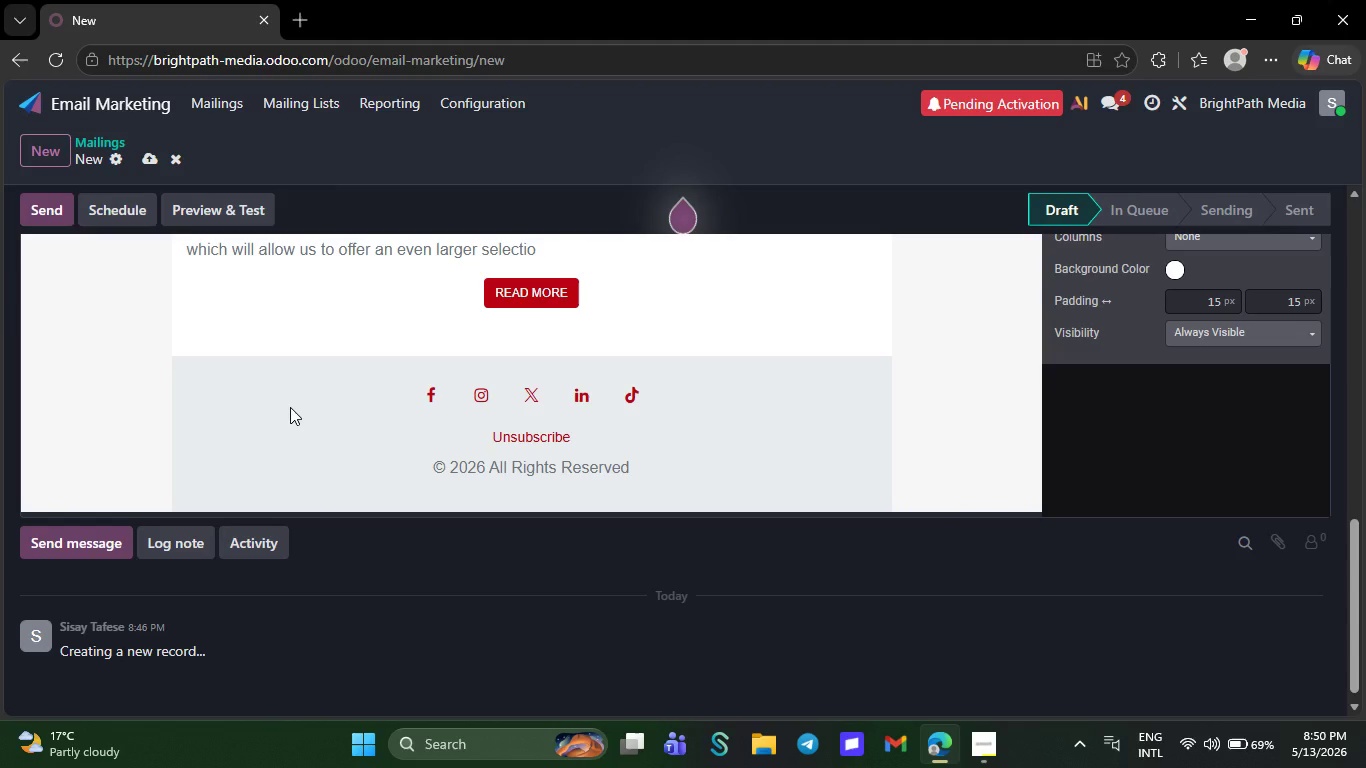 
key(Backspace)
 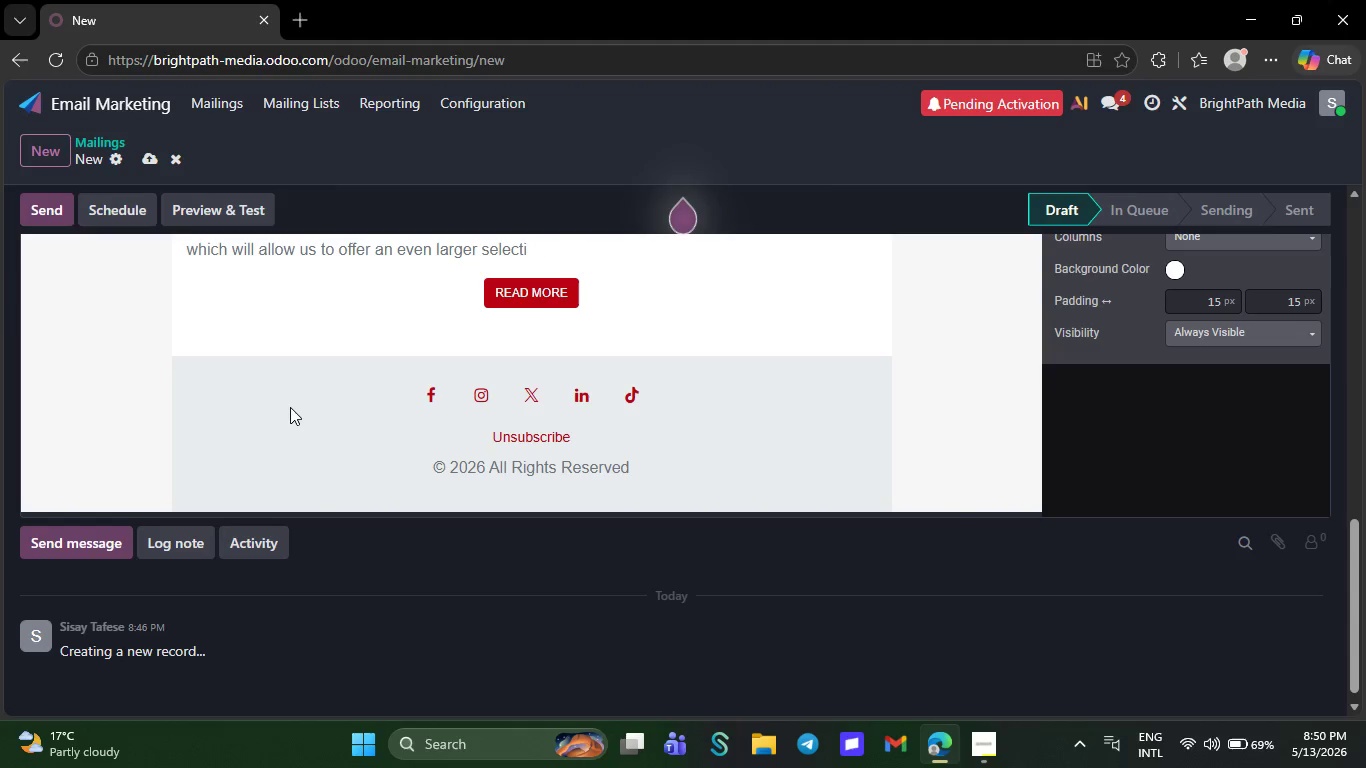 
key(Backspace)
 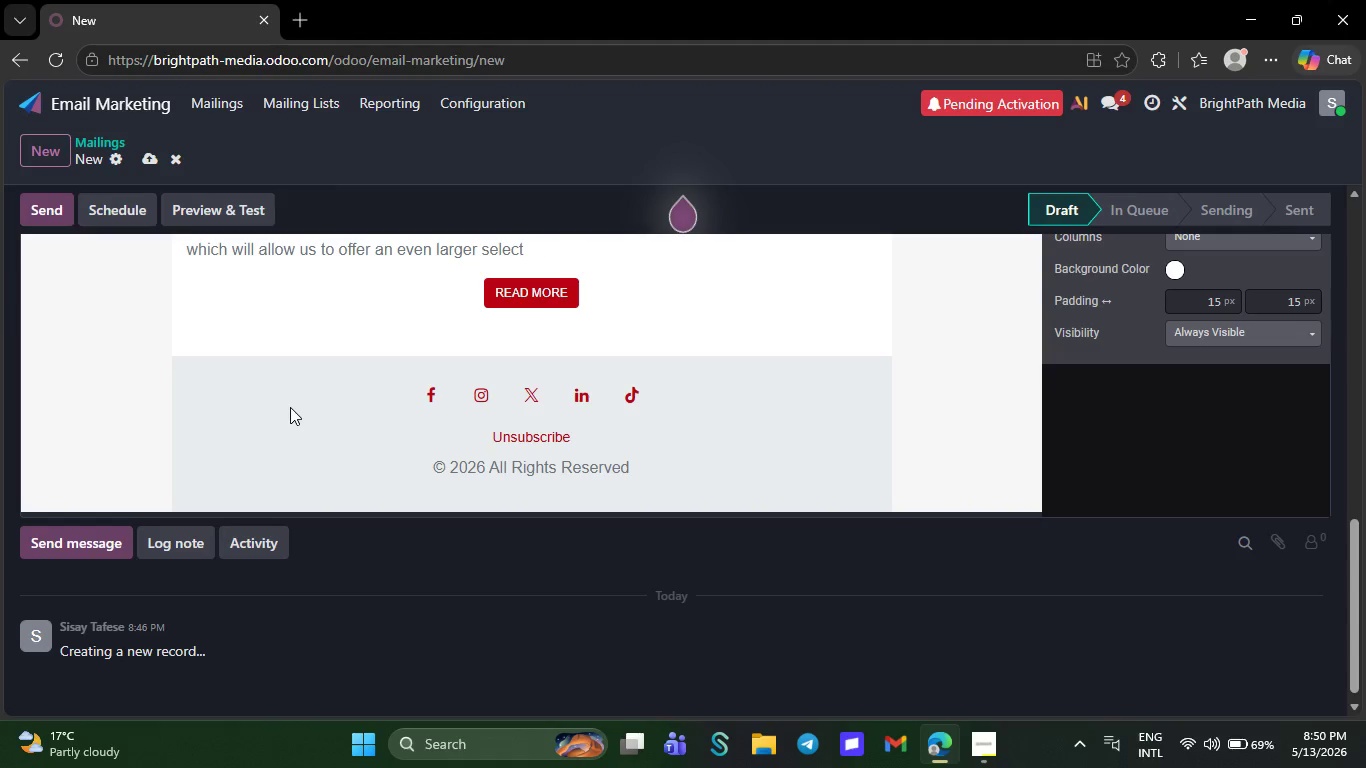 
key(Backspace)
 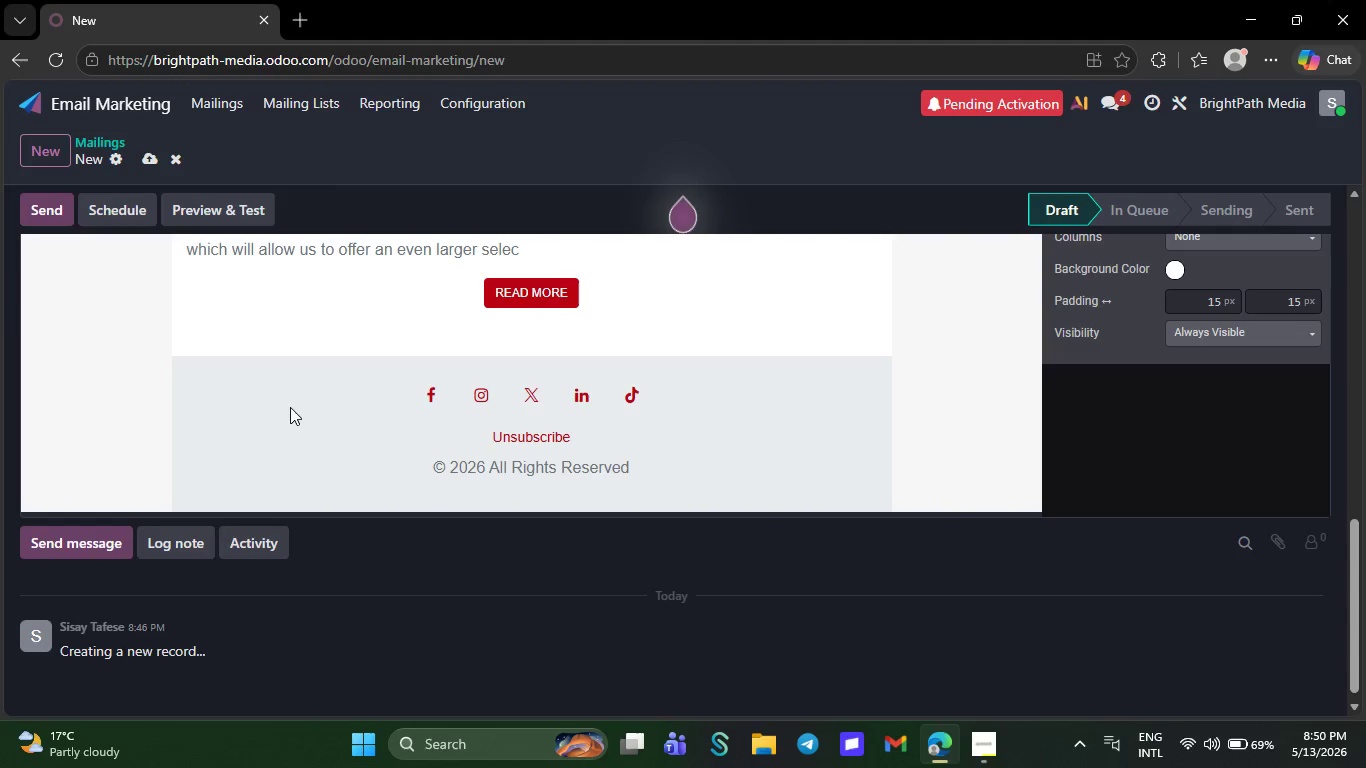 
key(Backspace)
 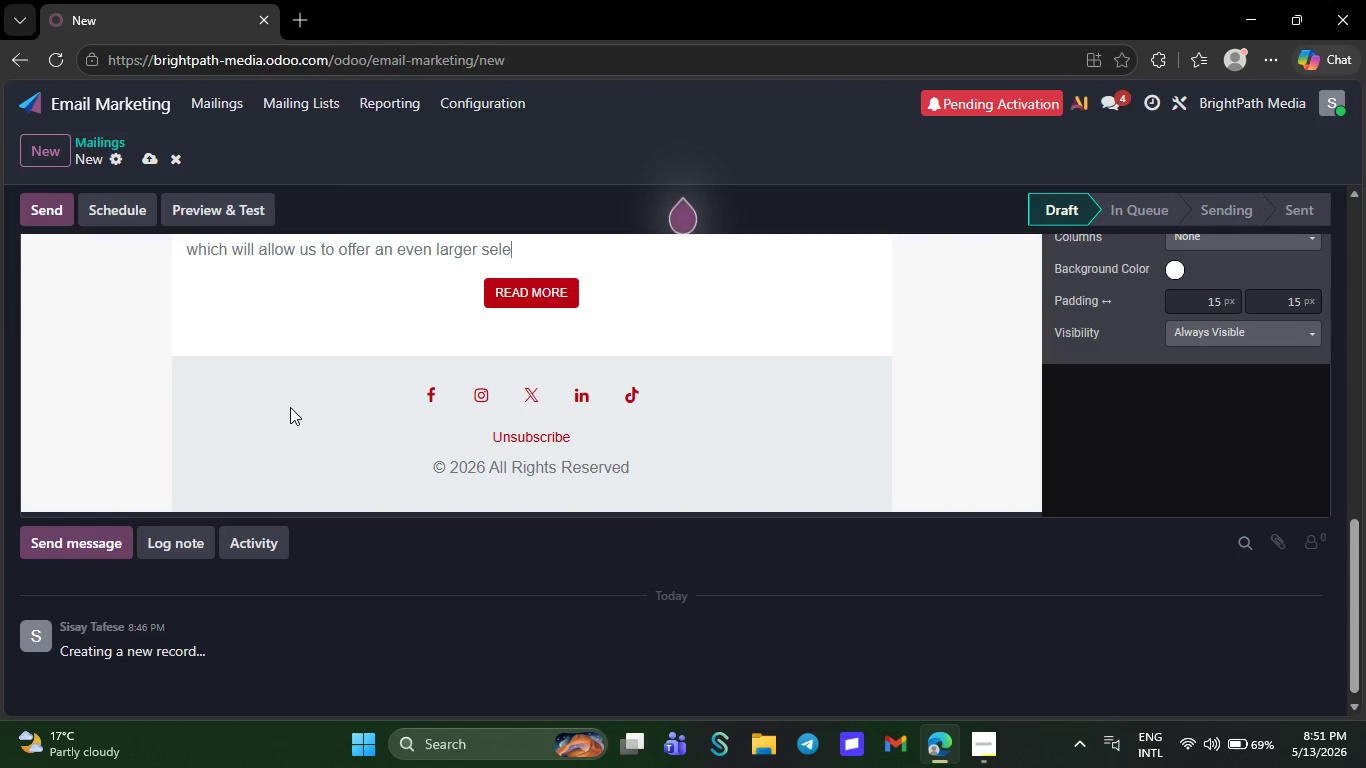 
wait(37.56)
 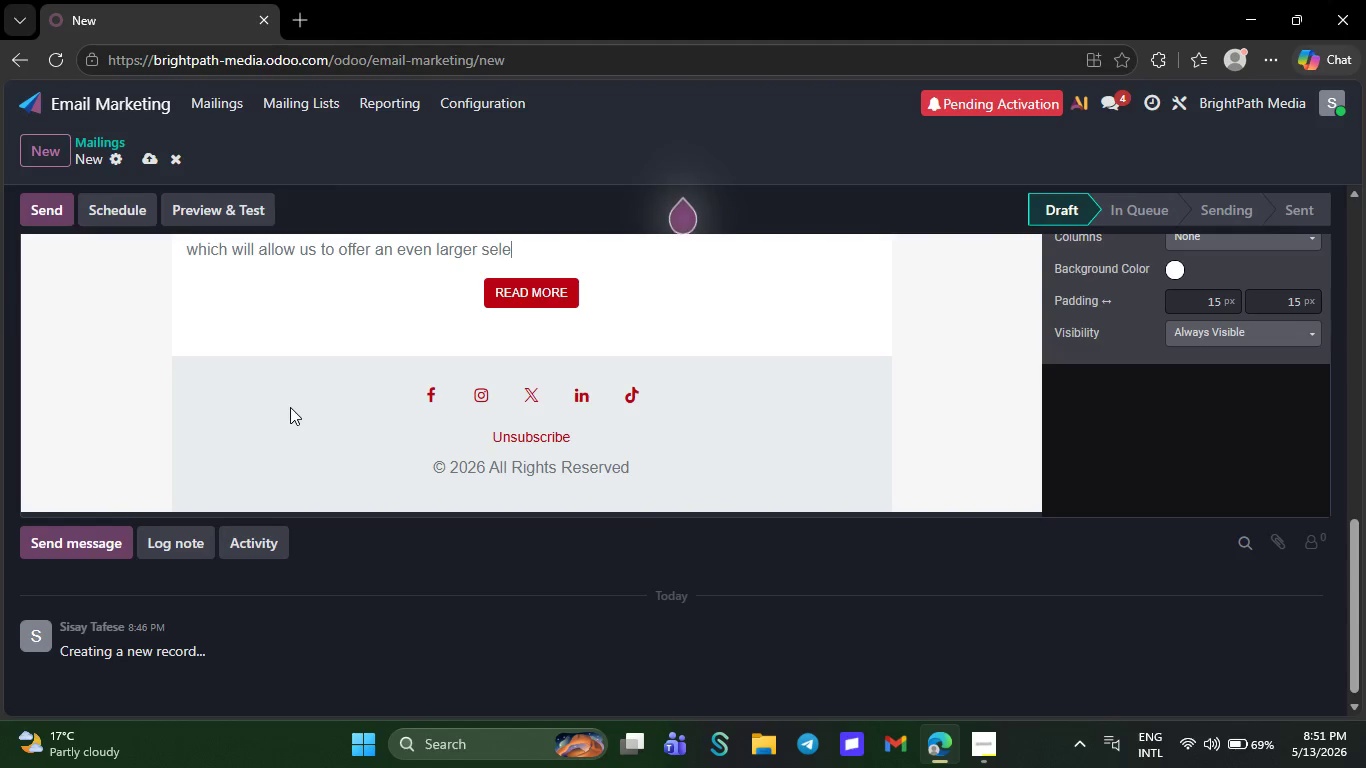 
key(Backspace)
 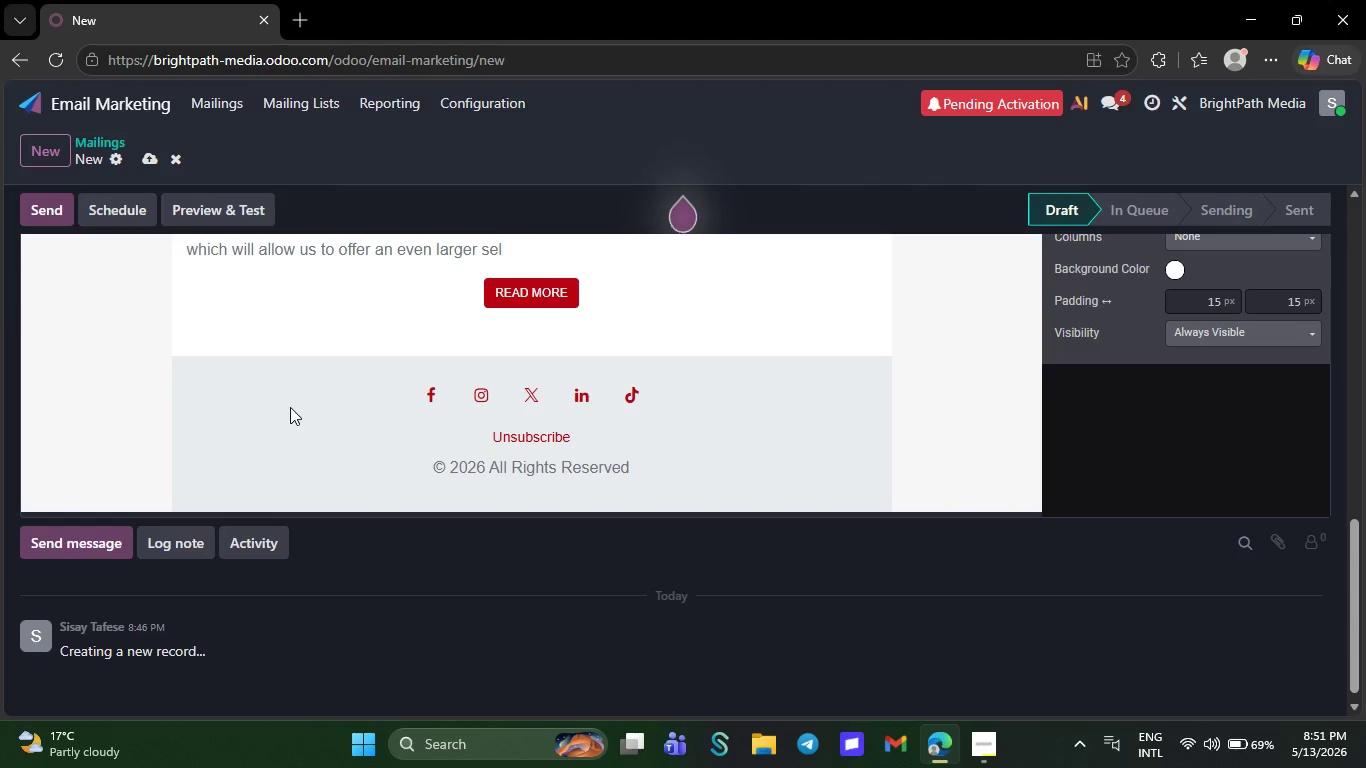 
key(Backspace)
 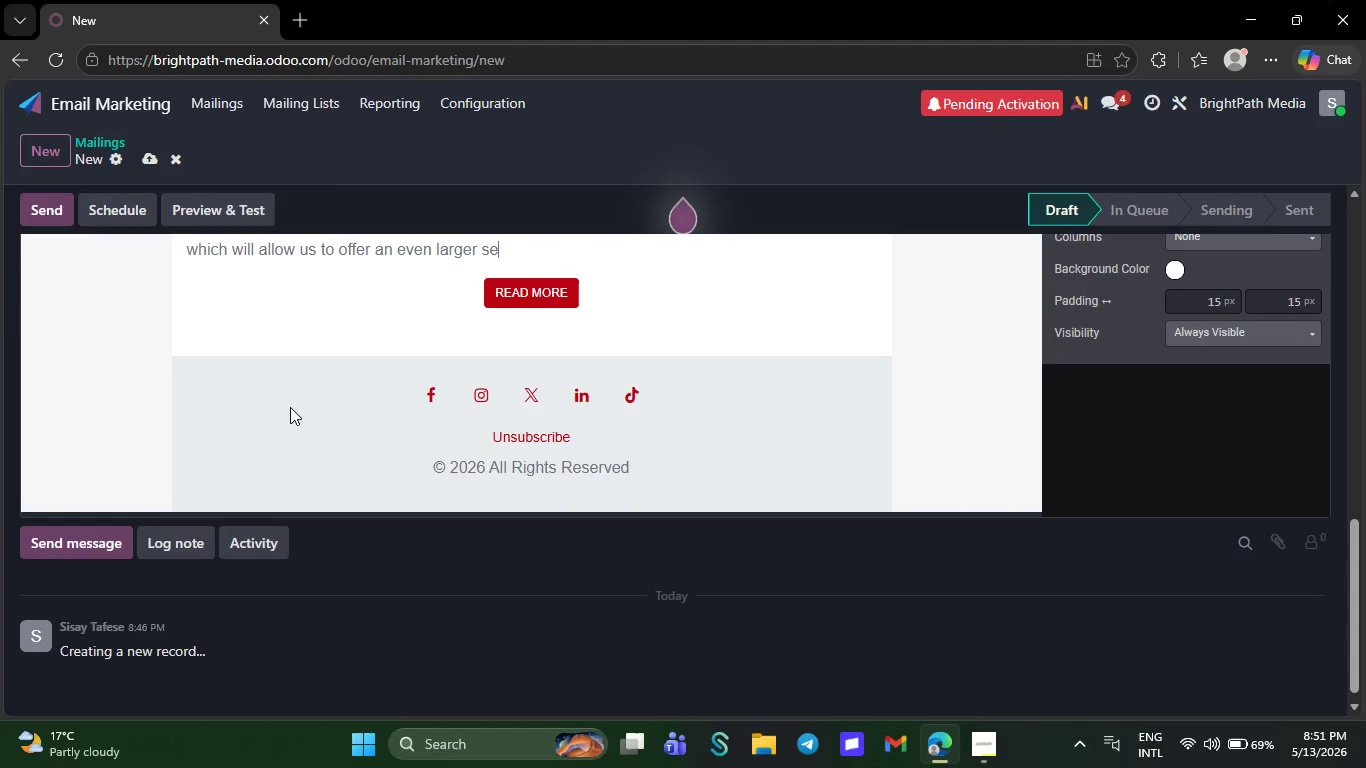 
key(Backspace)
 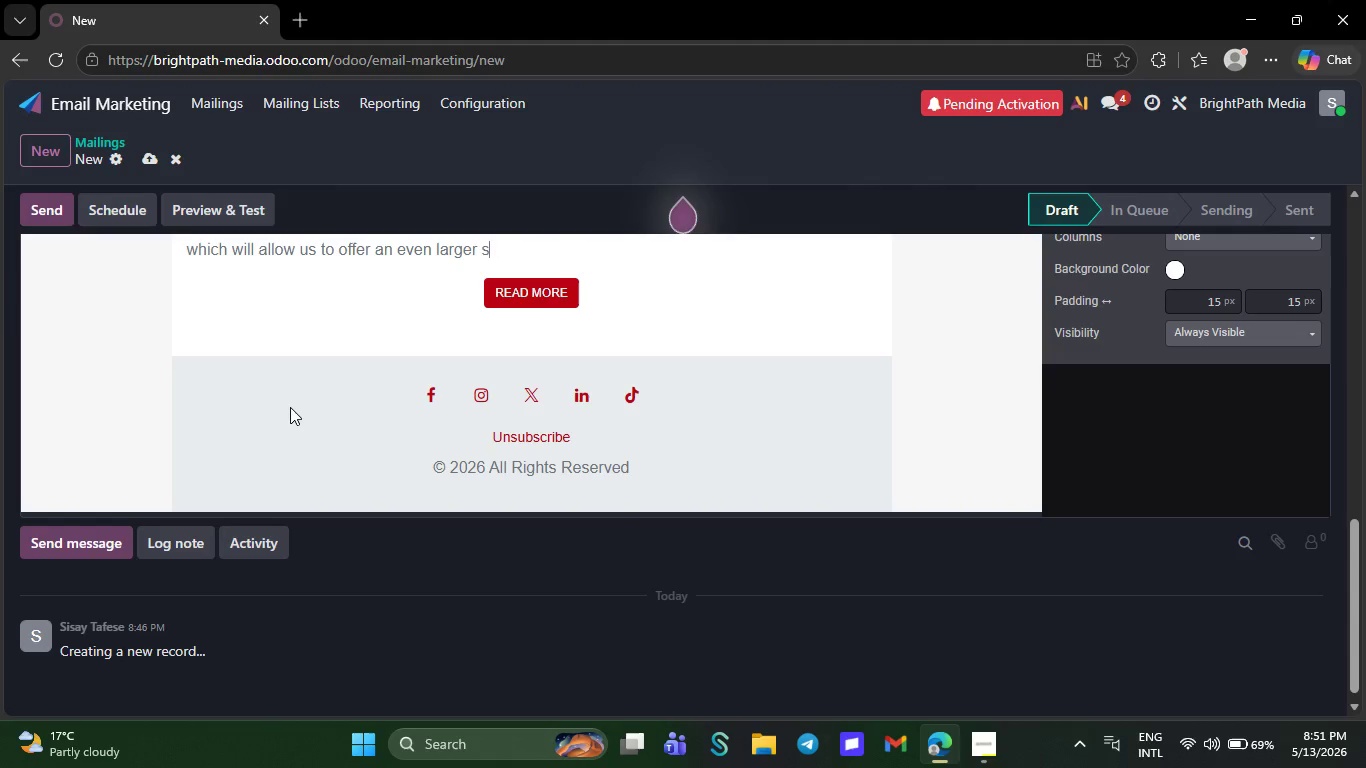 
key(Backspace)
 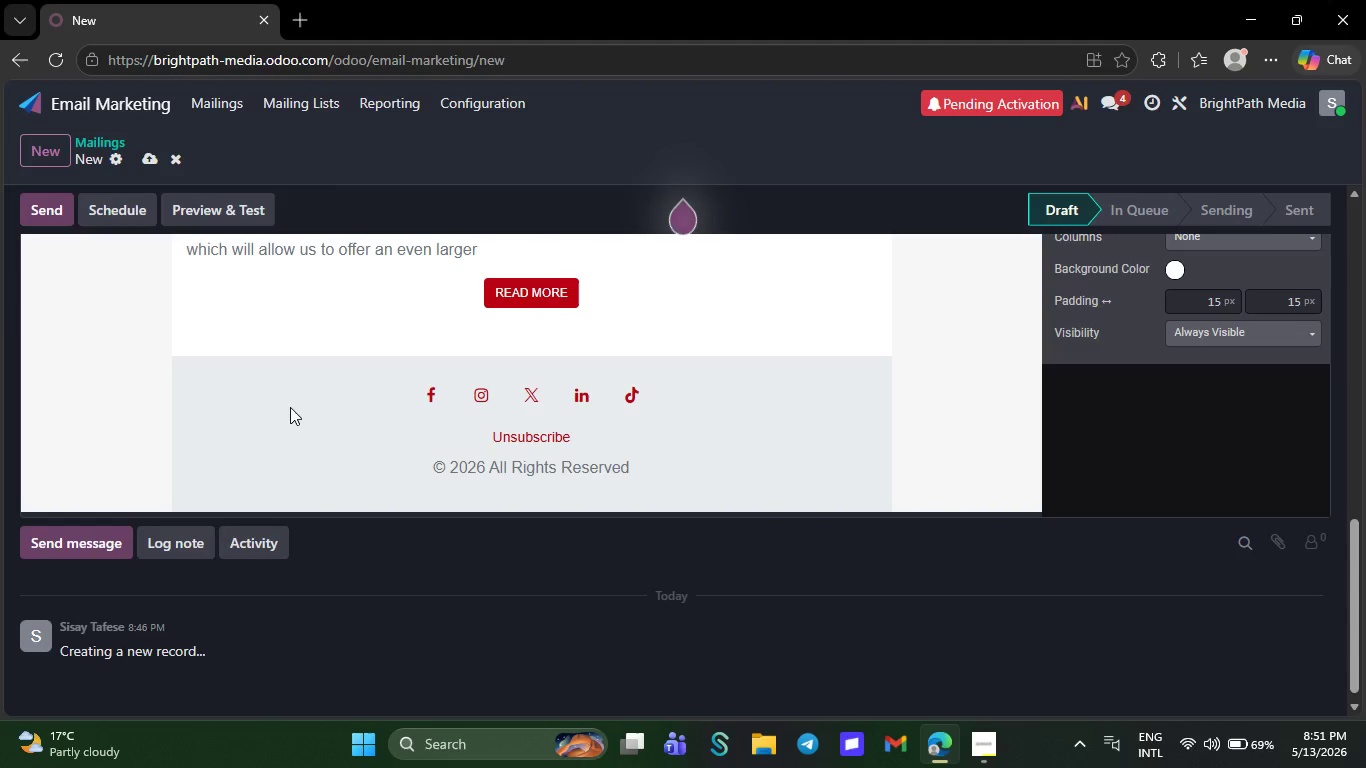 
key(Backspace)
 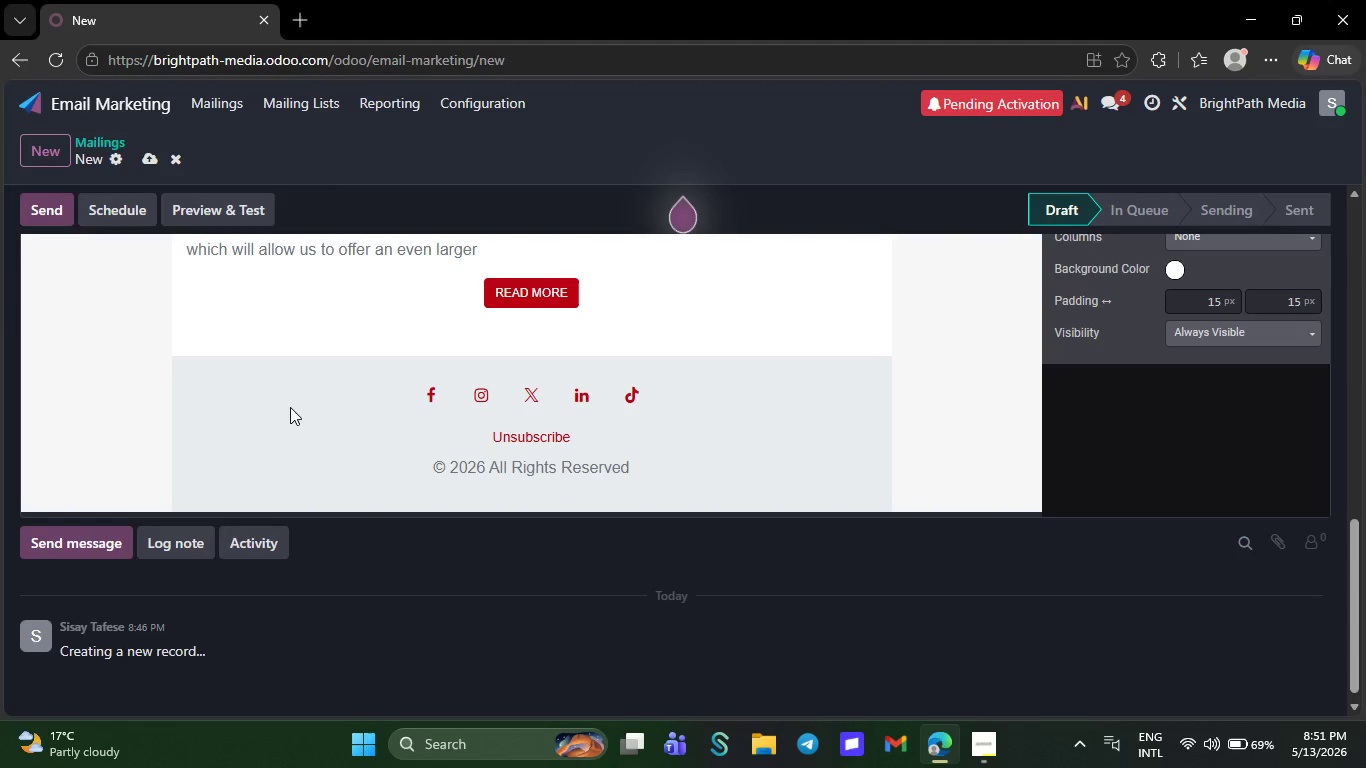 
key(Backspace)
 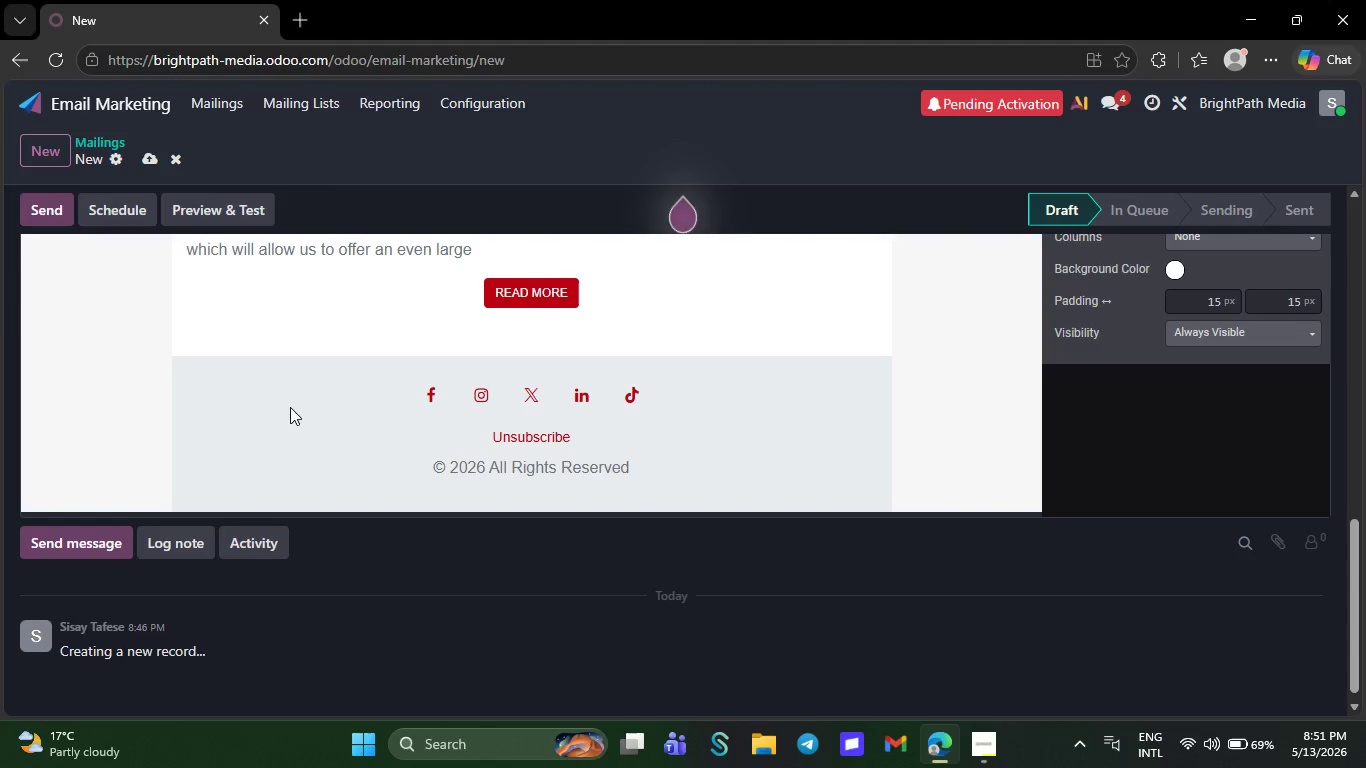 
key(Backspace)
 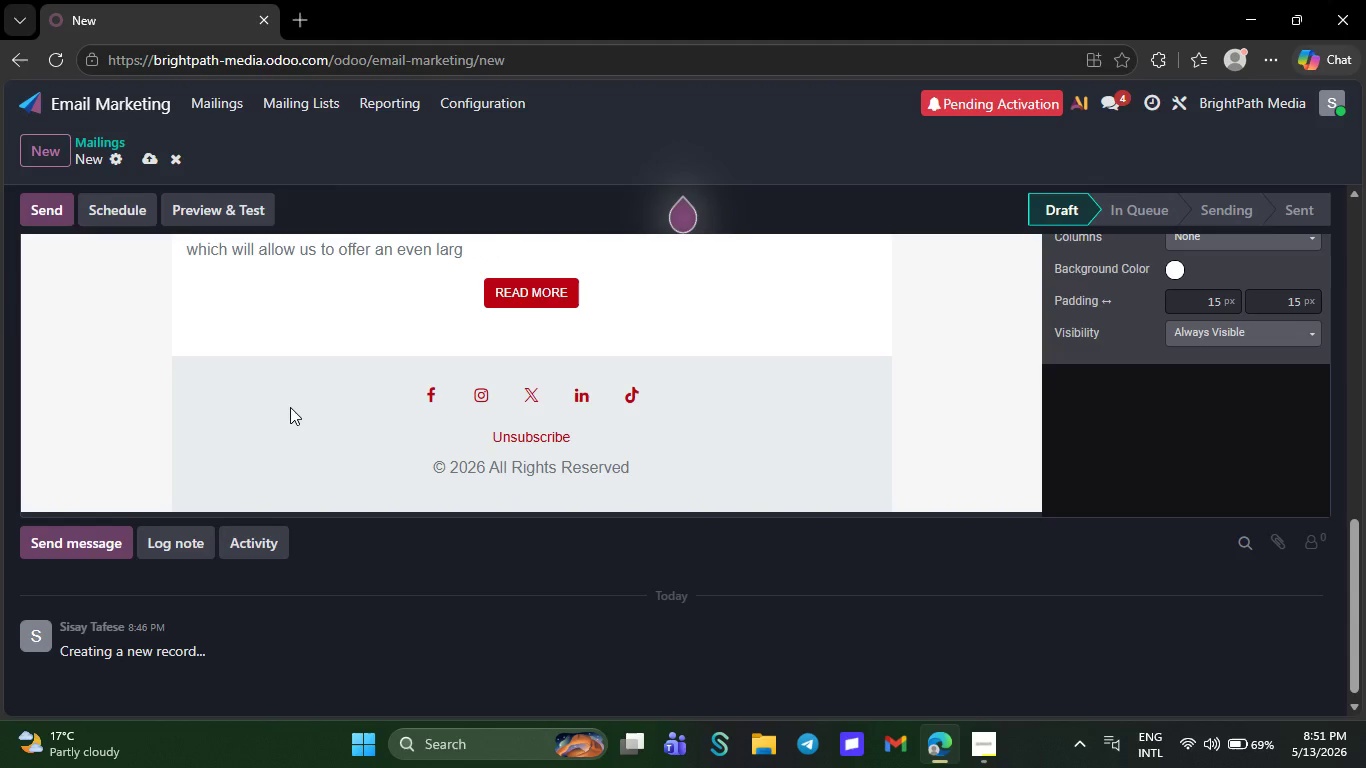 
key(Backspace)
 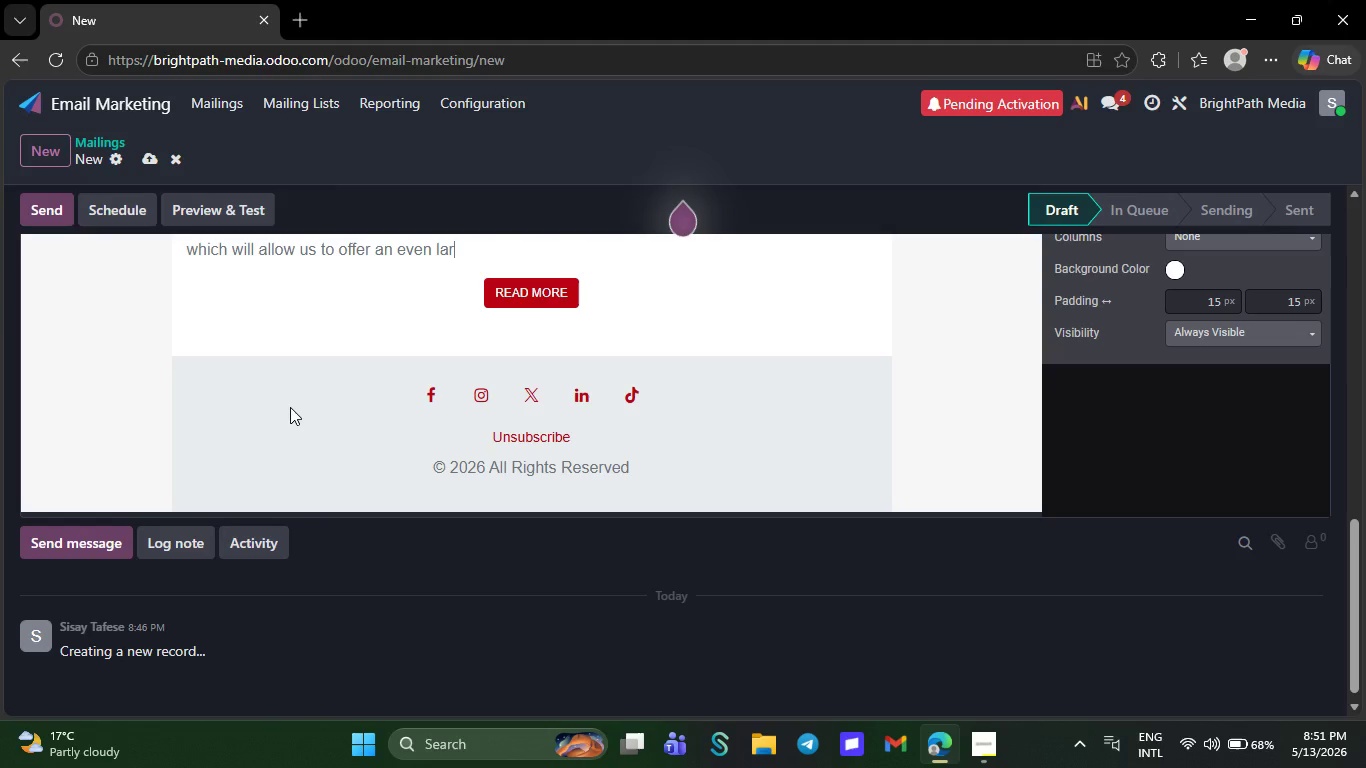 
key(Backspace)
 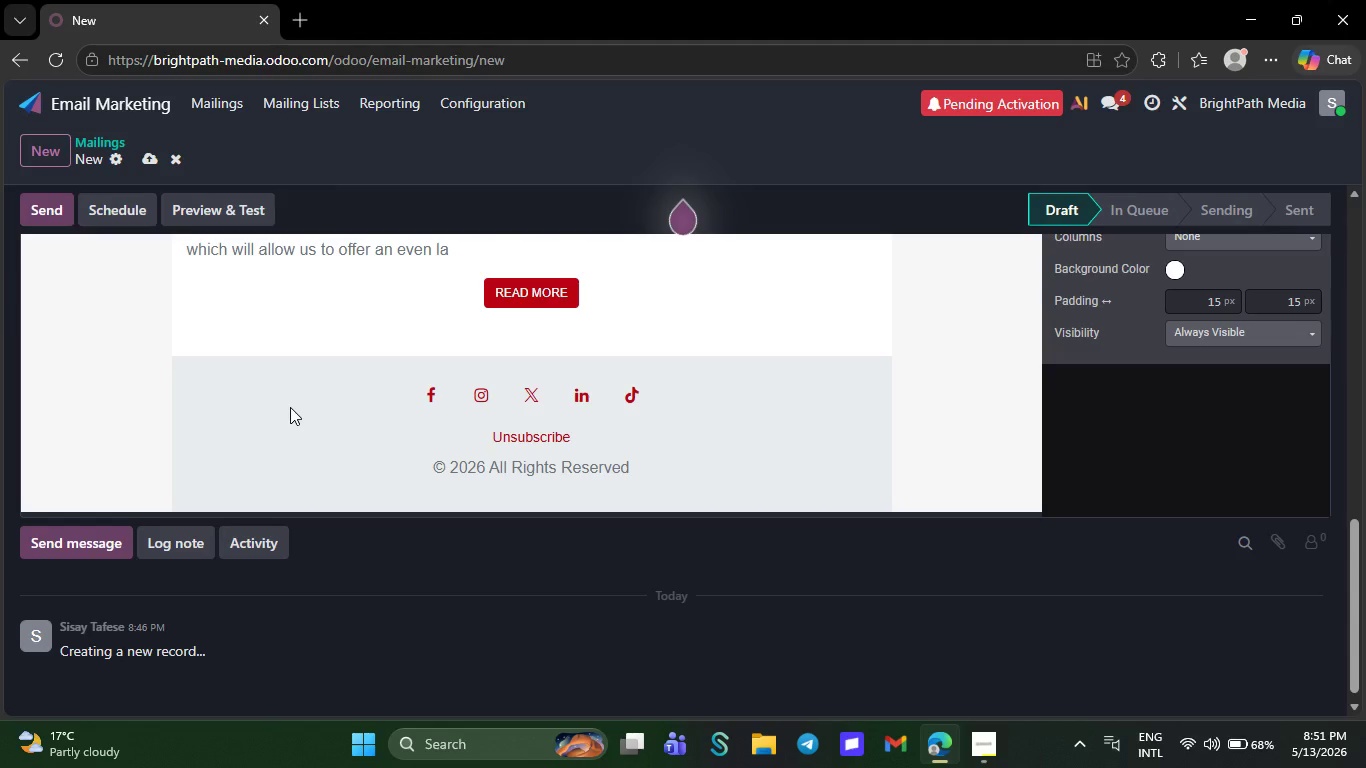 
key(Backspace)
 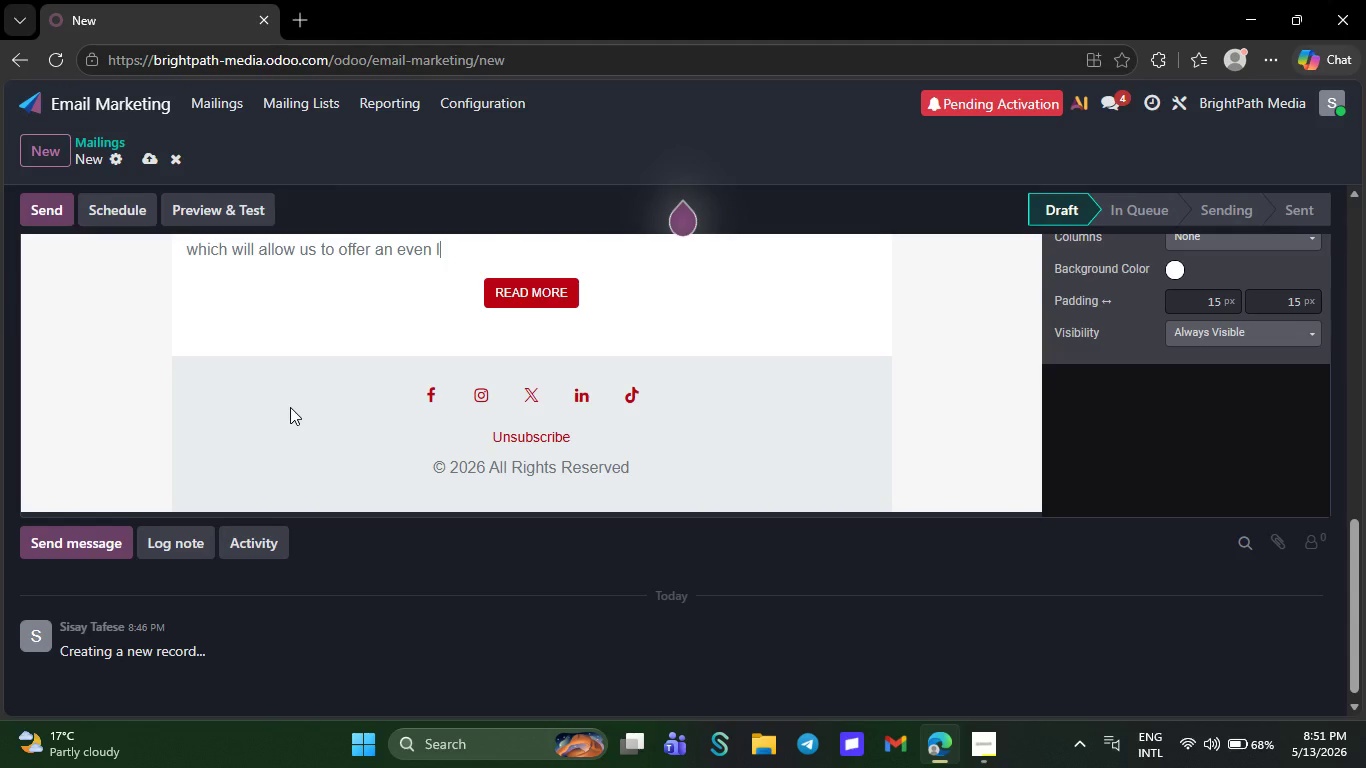 
key(Backspace)
 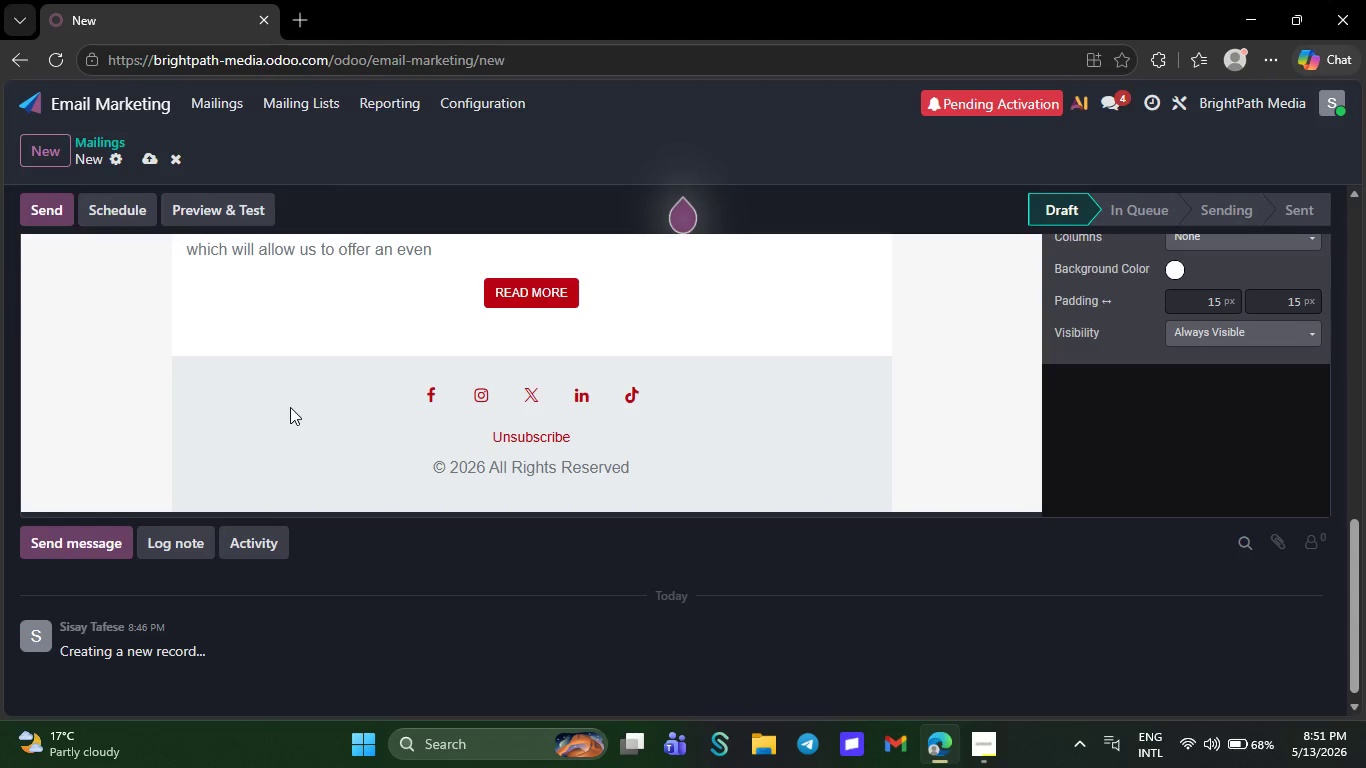 
key(Backspace)
 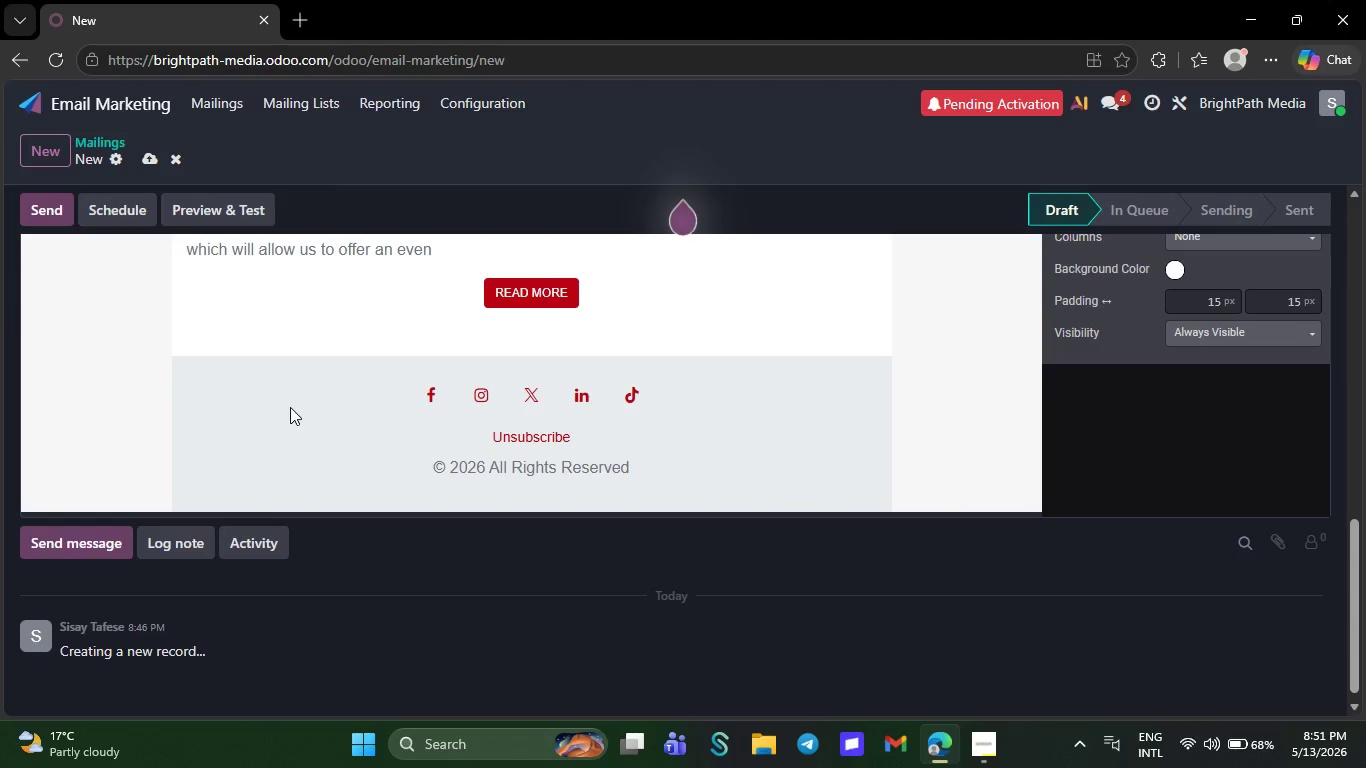 
key(Backspace)
 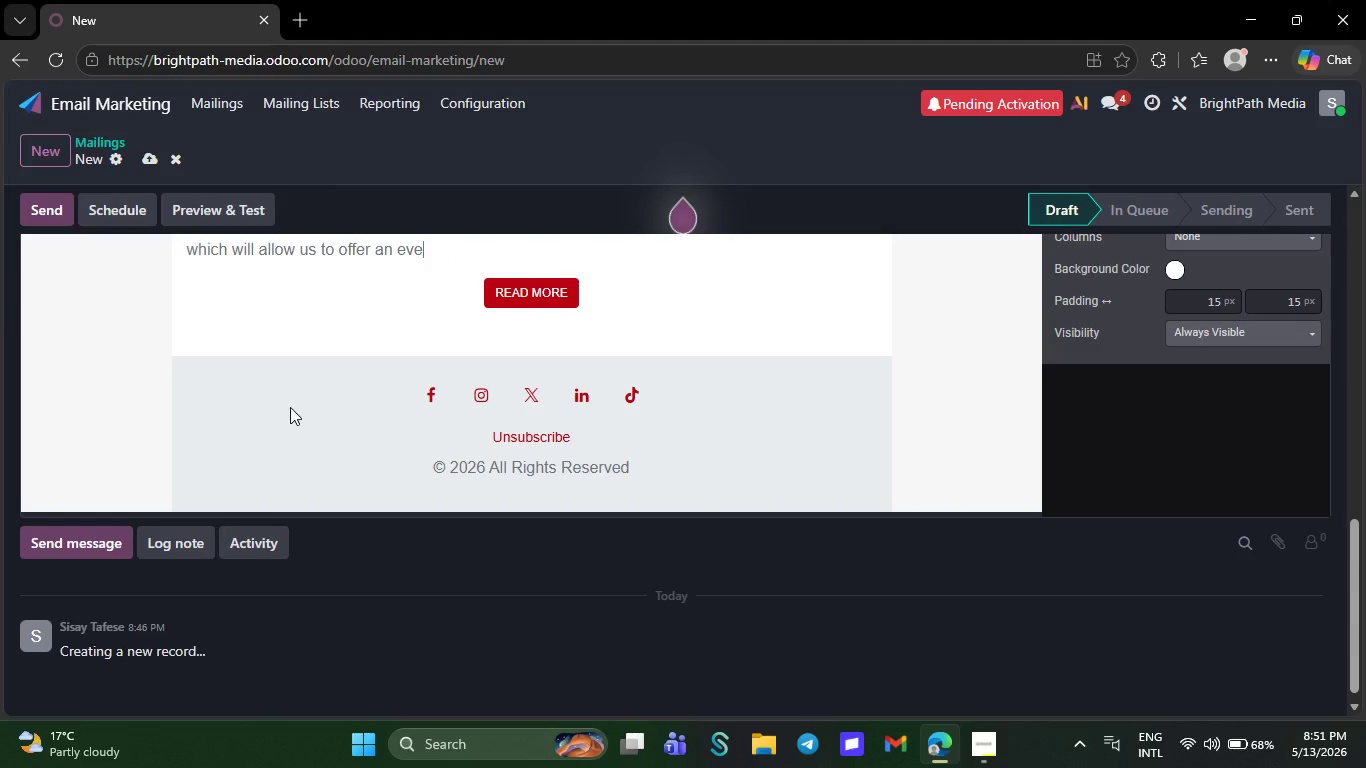 
key(Backspace)
 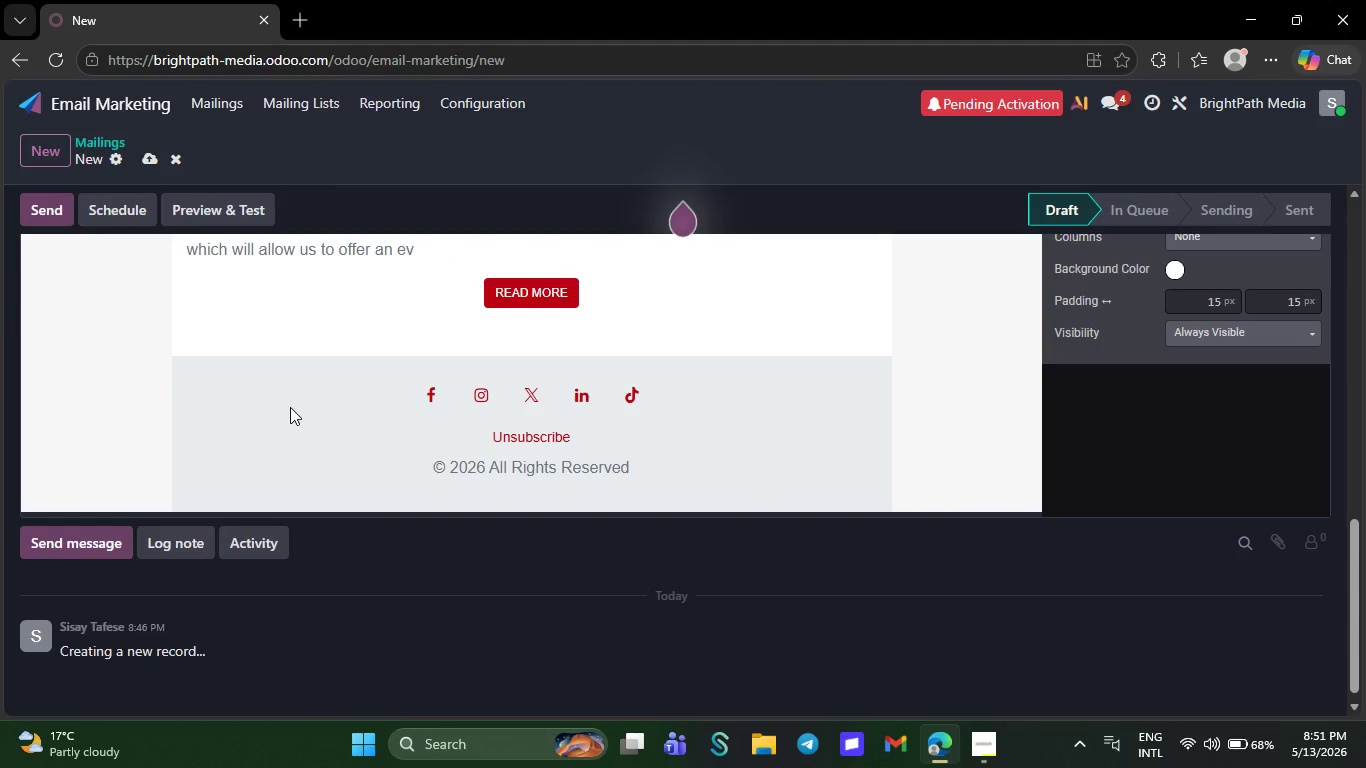 
key(Backspace)
 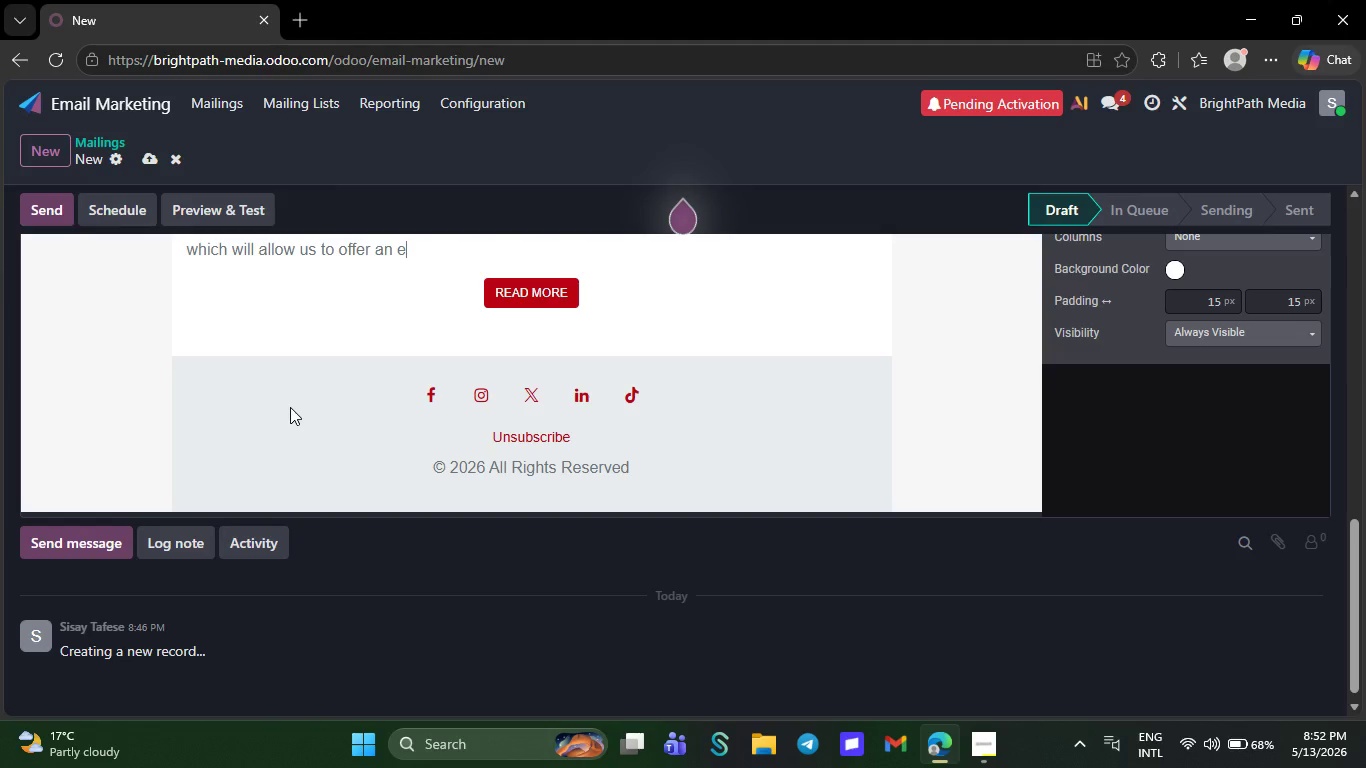 
wait(39.42)
 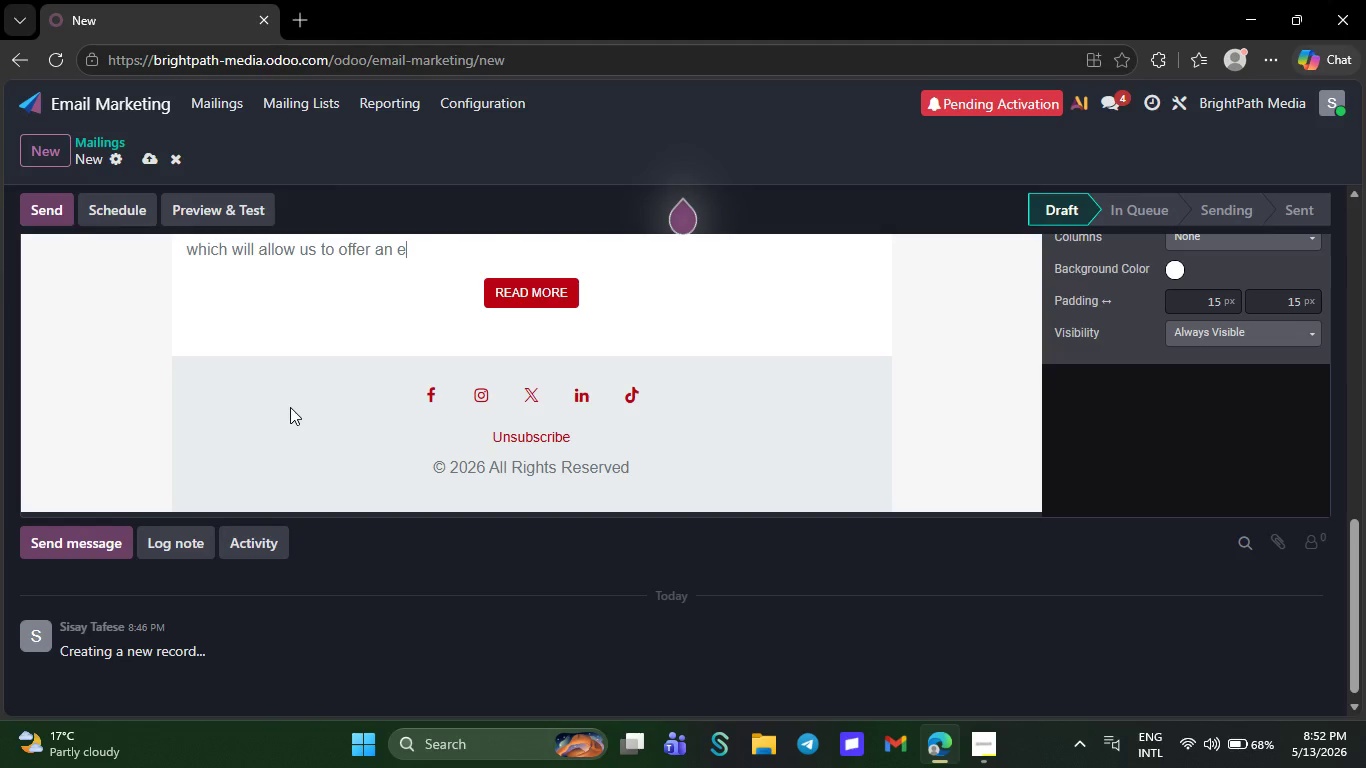 
key(Backspace)
 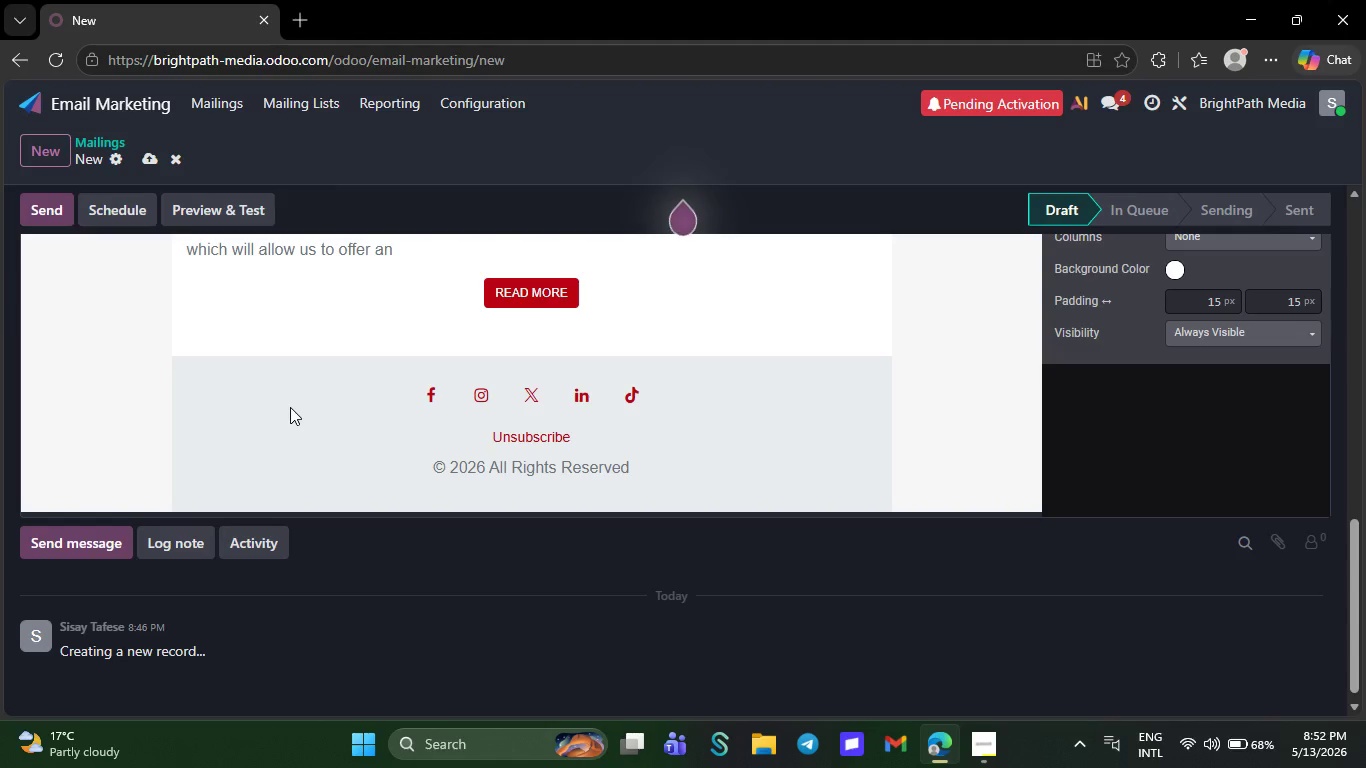 
key(Backspace)
 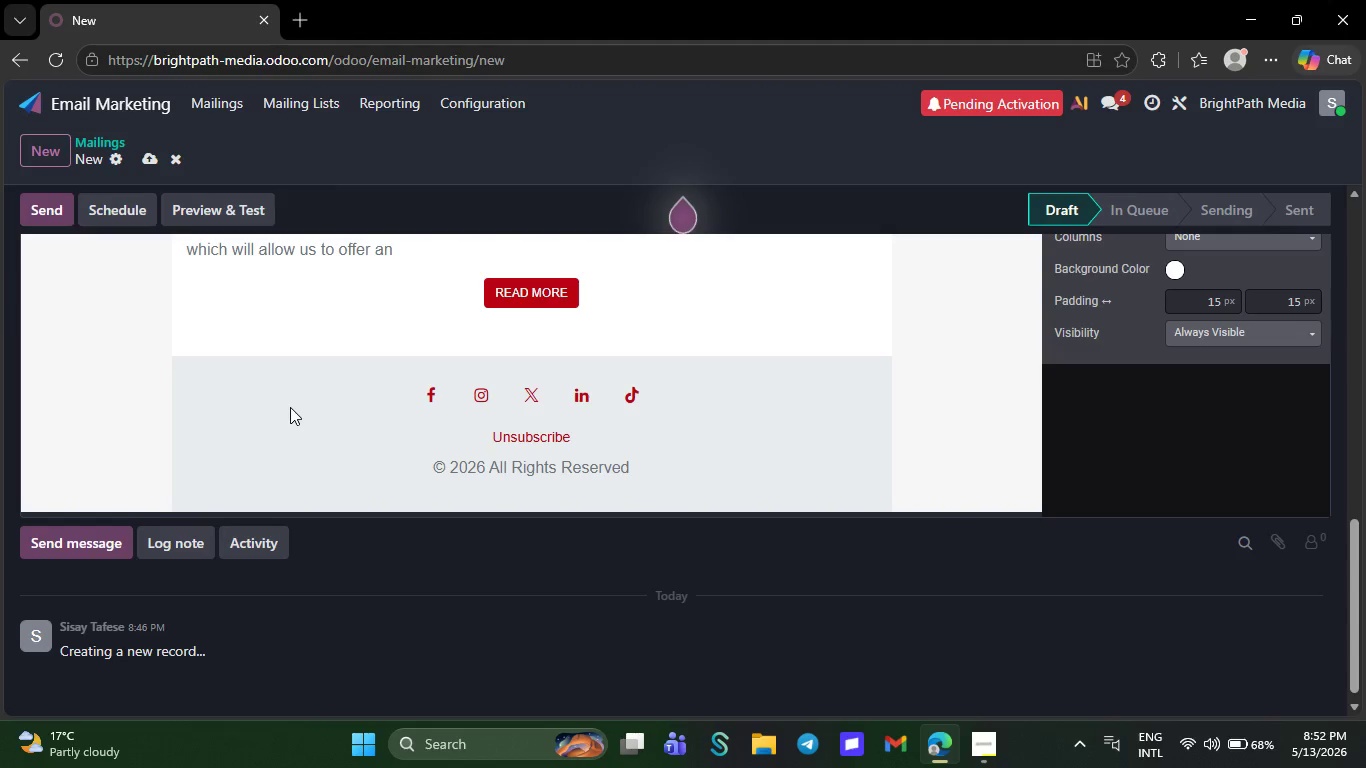 
key(Backspace)
 